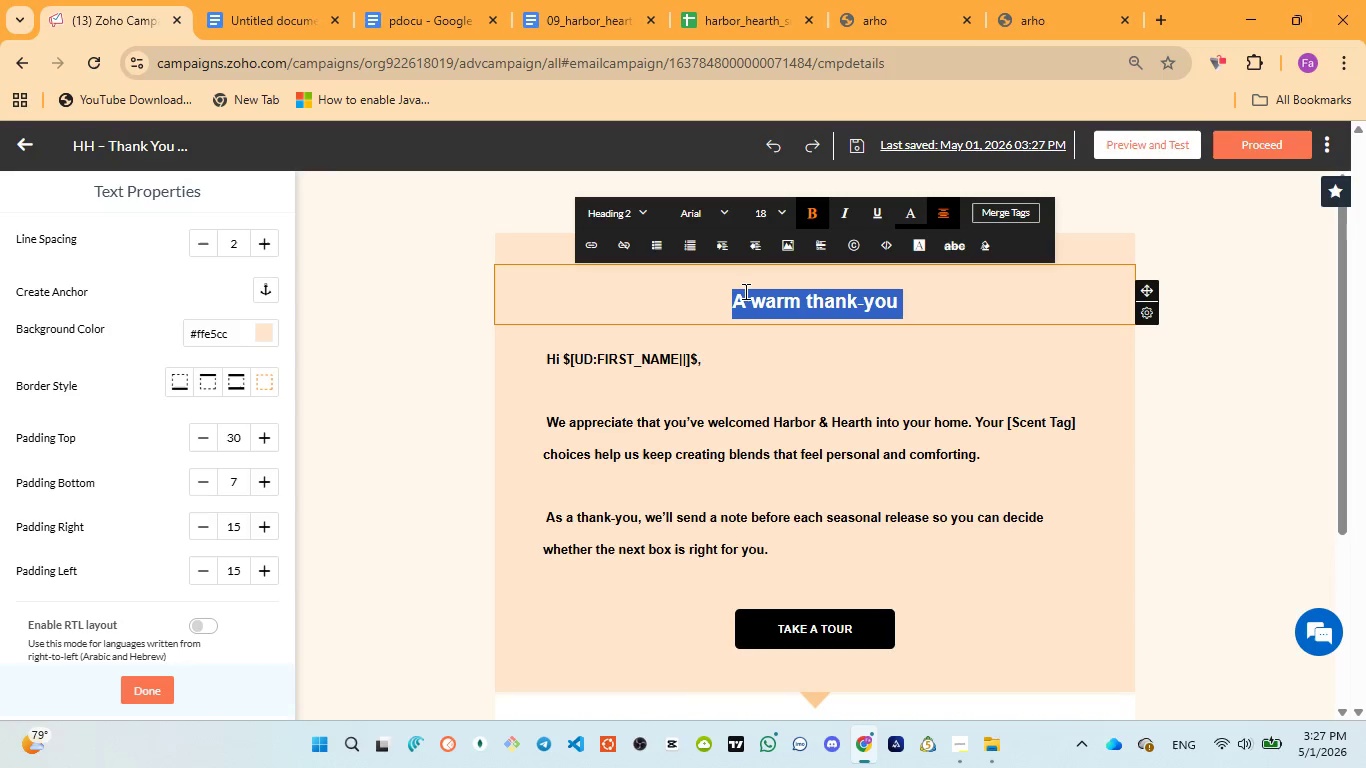 
key(Control+A)
 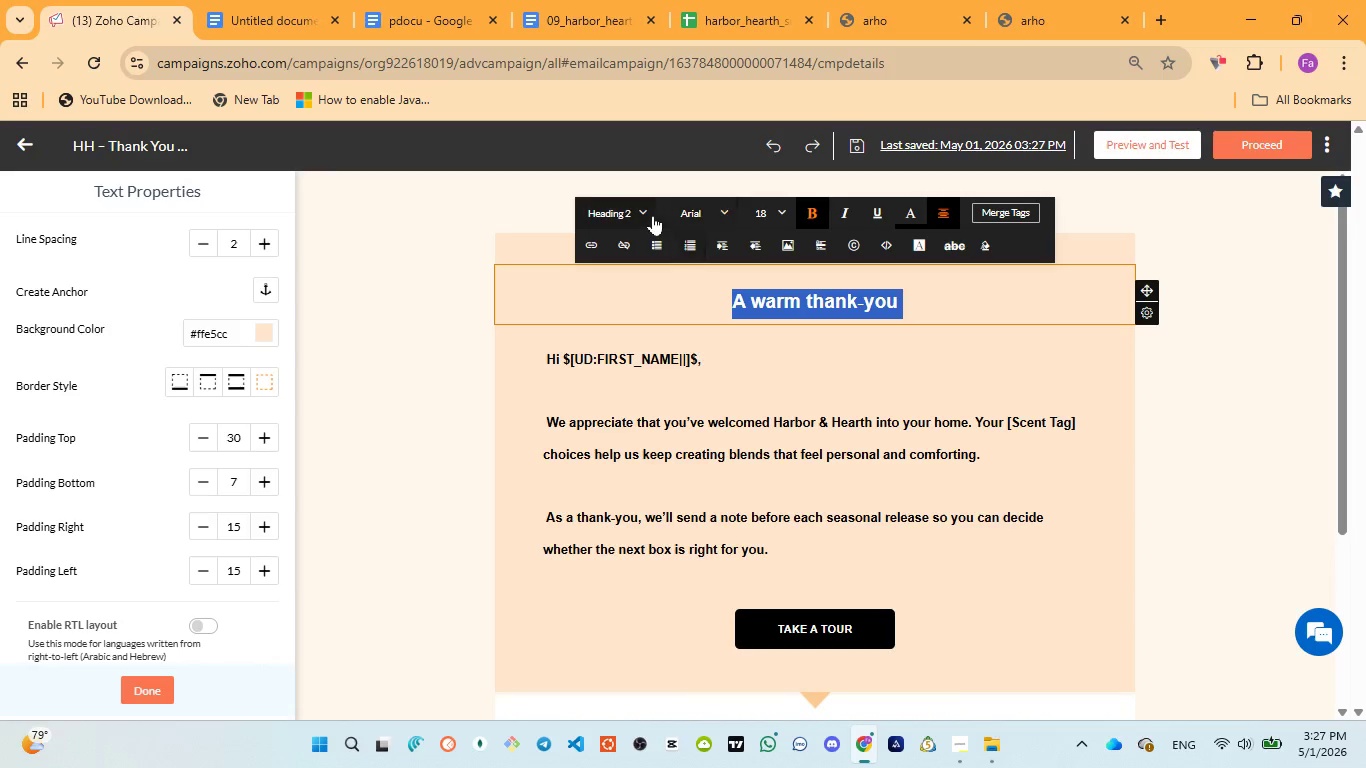 
left_click([650, 212])
 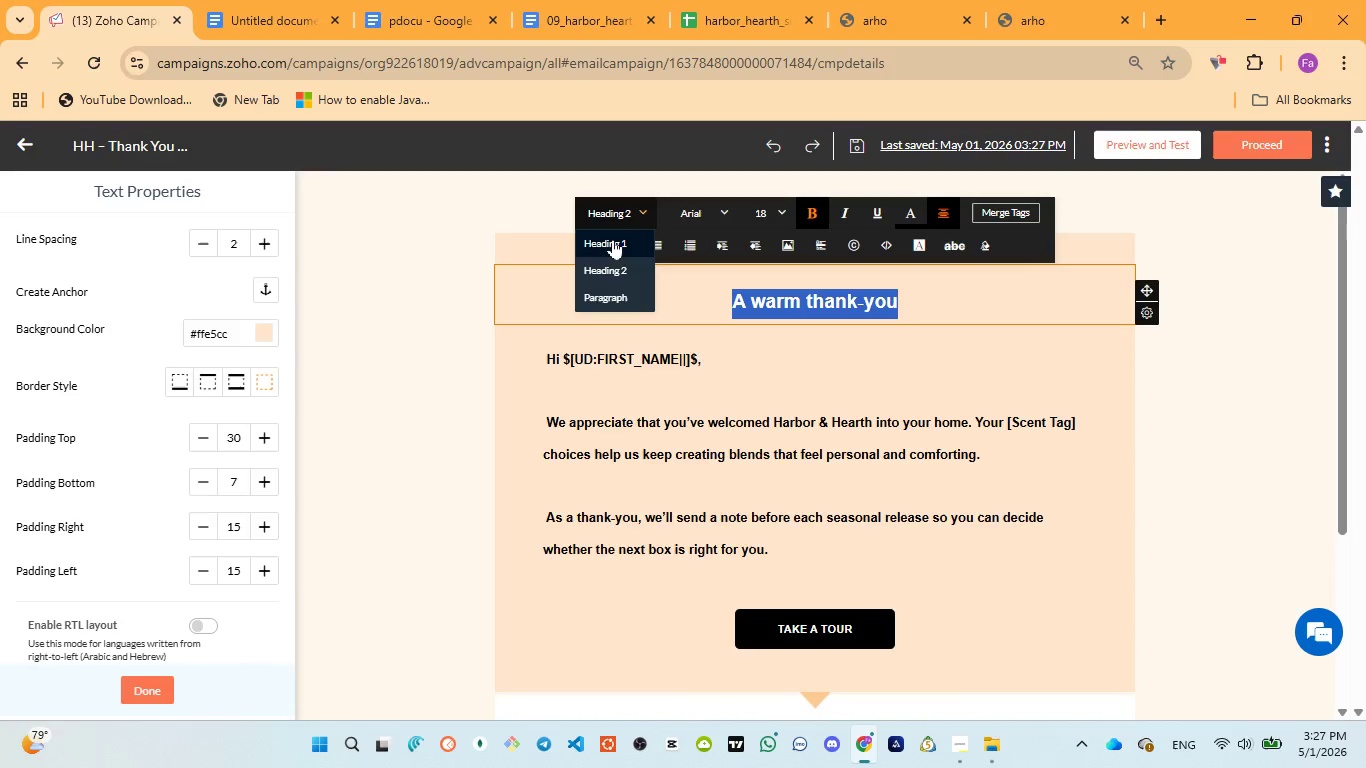 
left_click([613, 239])
 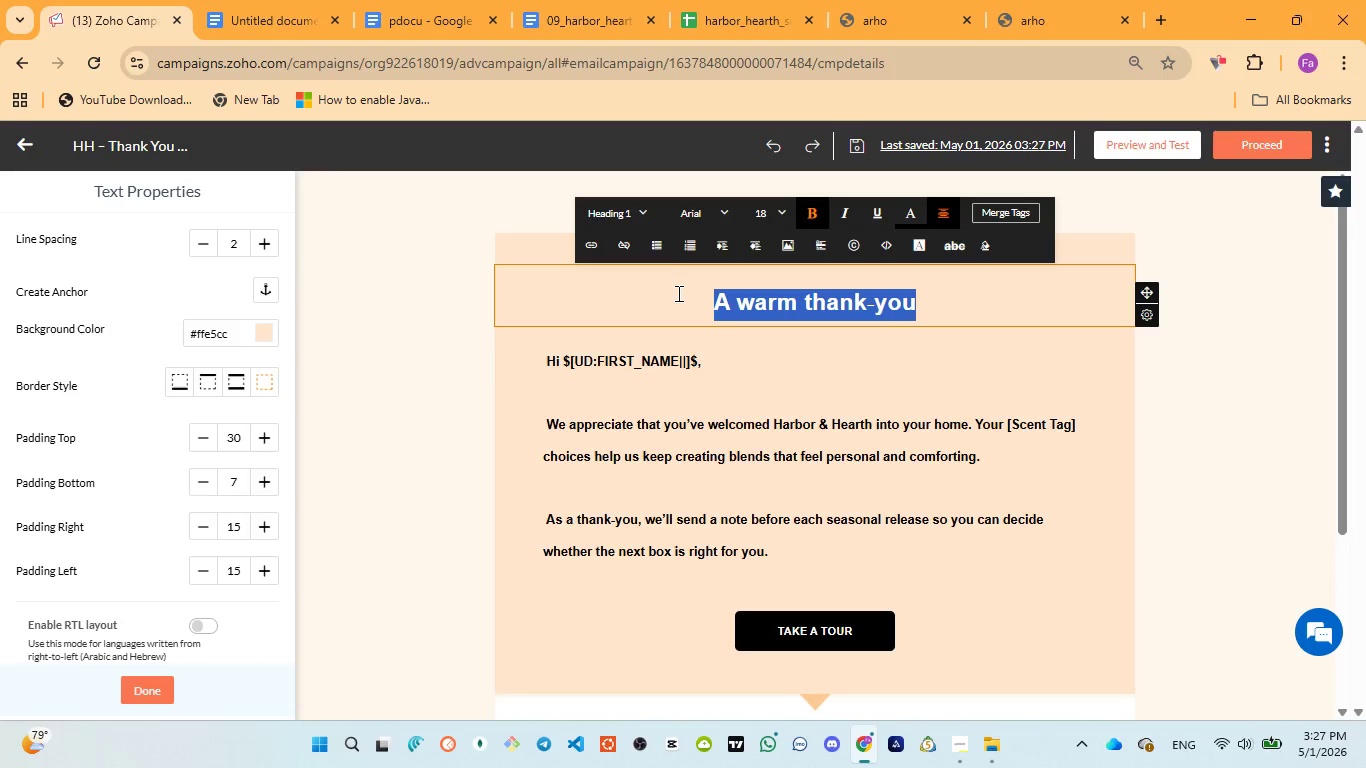 
left_click([690, 301])
 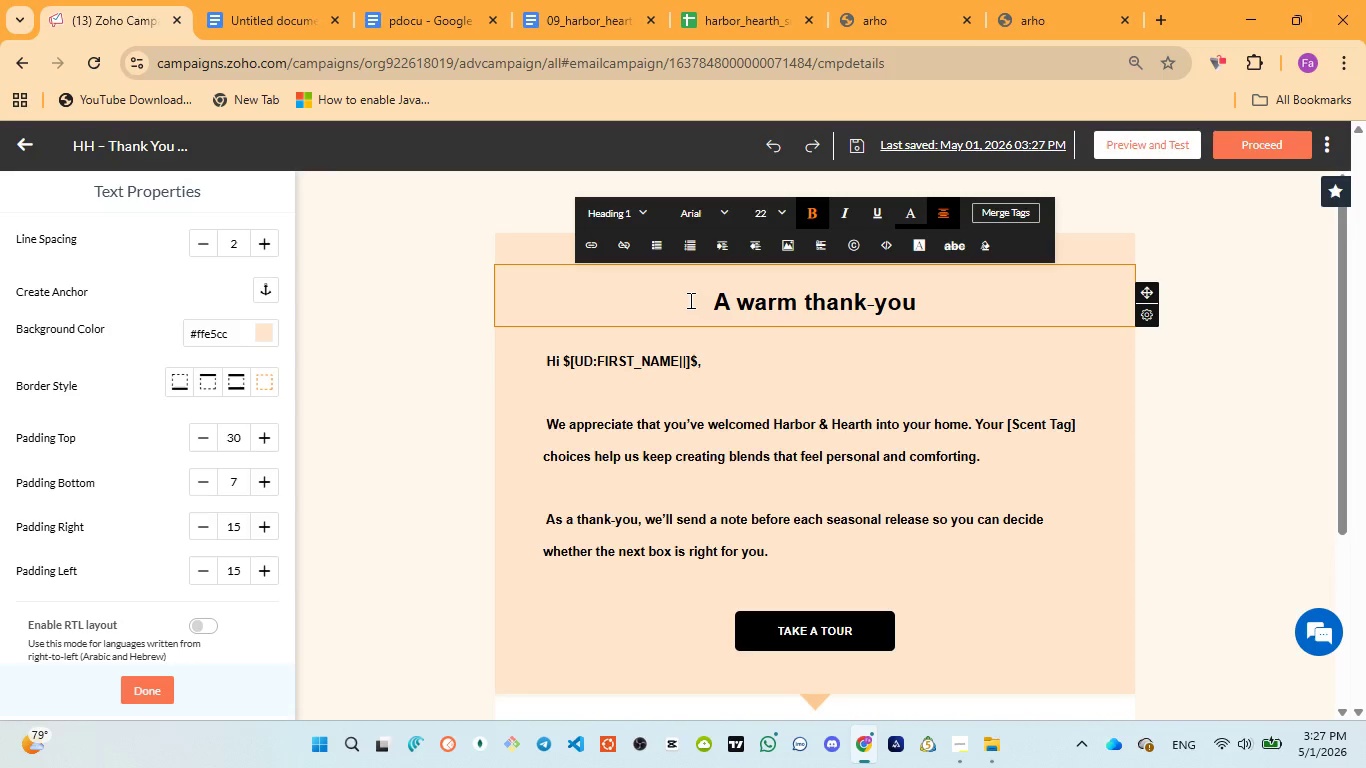 
key(Backspace)
 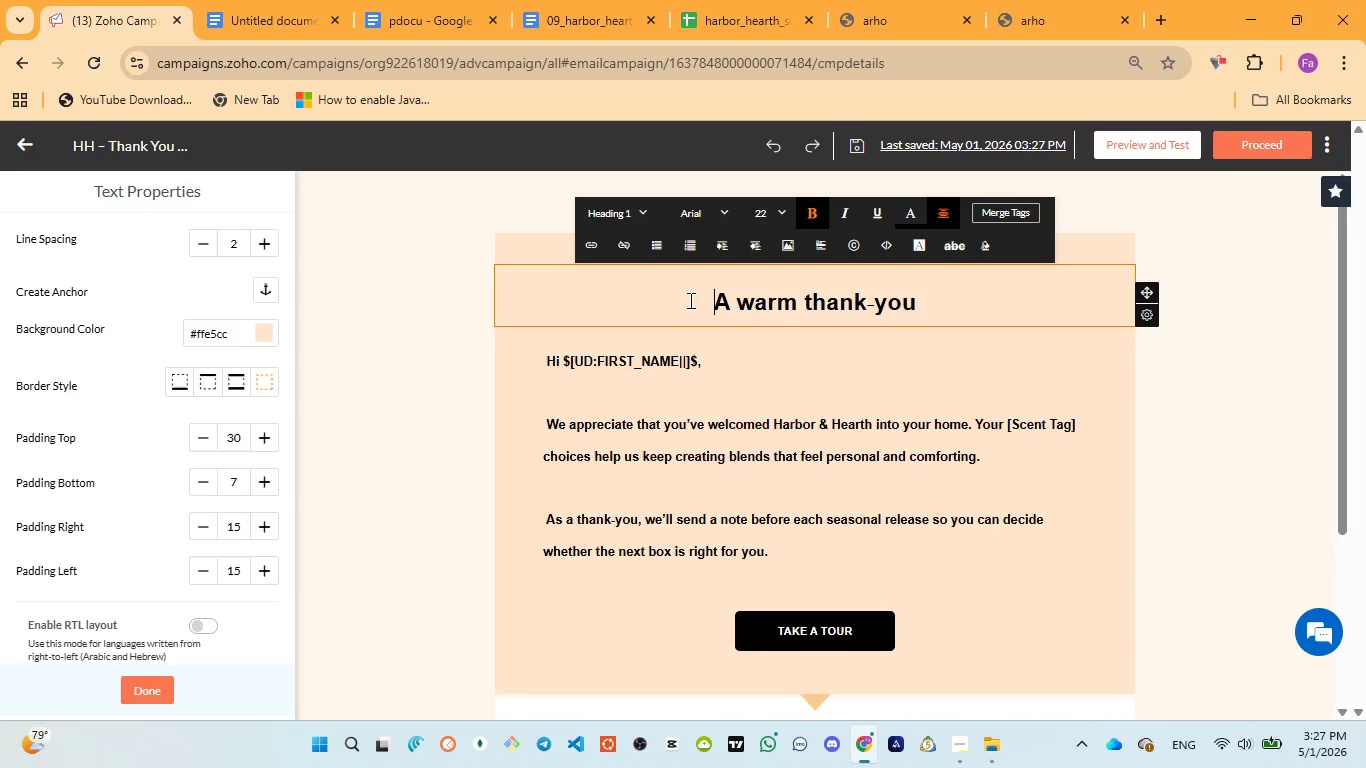 
hold_key(key=Backspace, duration=0.33)
 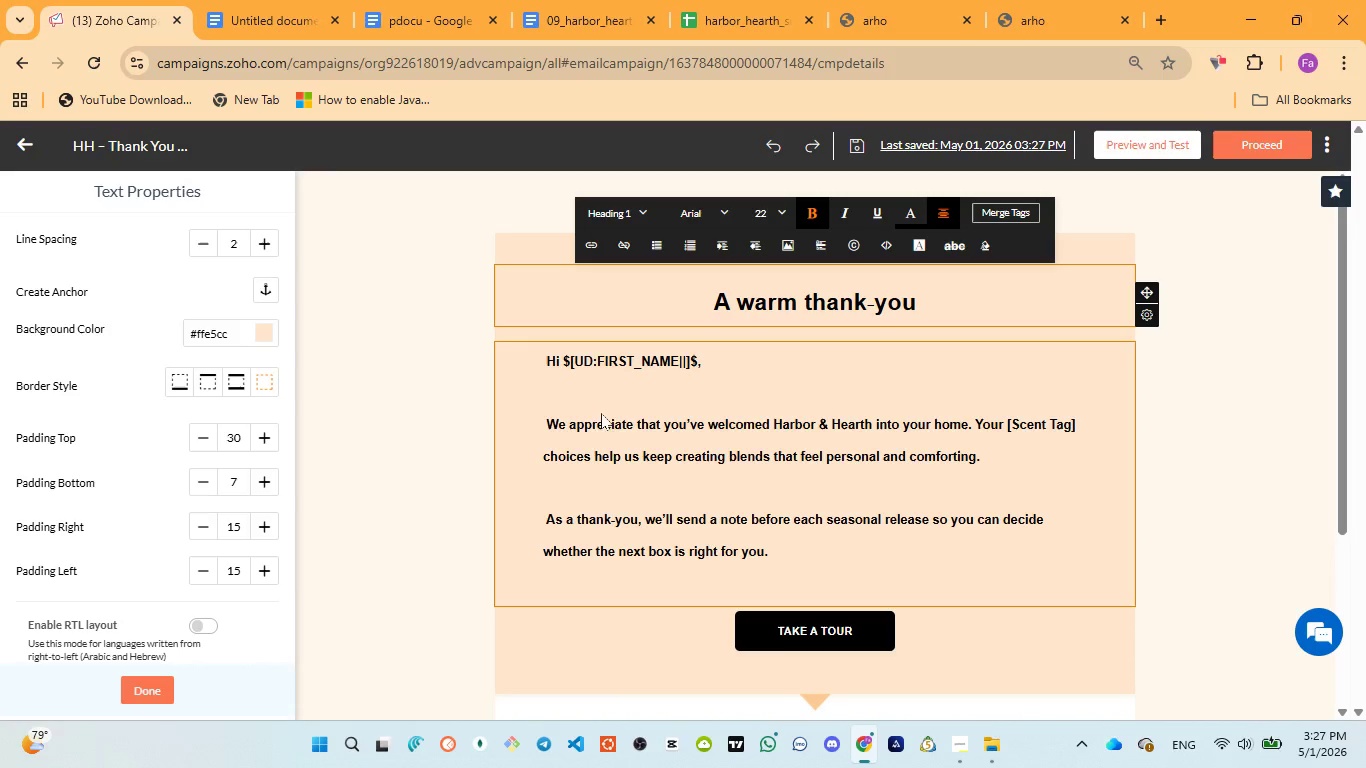 
left_click([630, 392])
 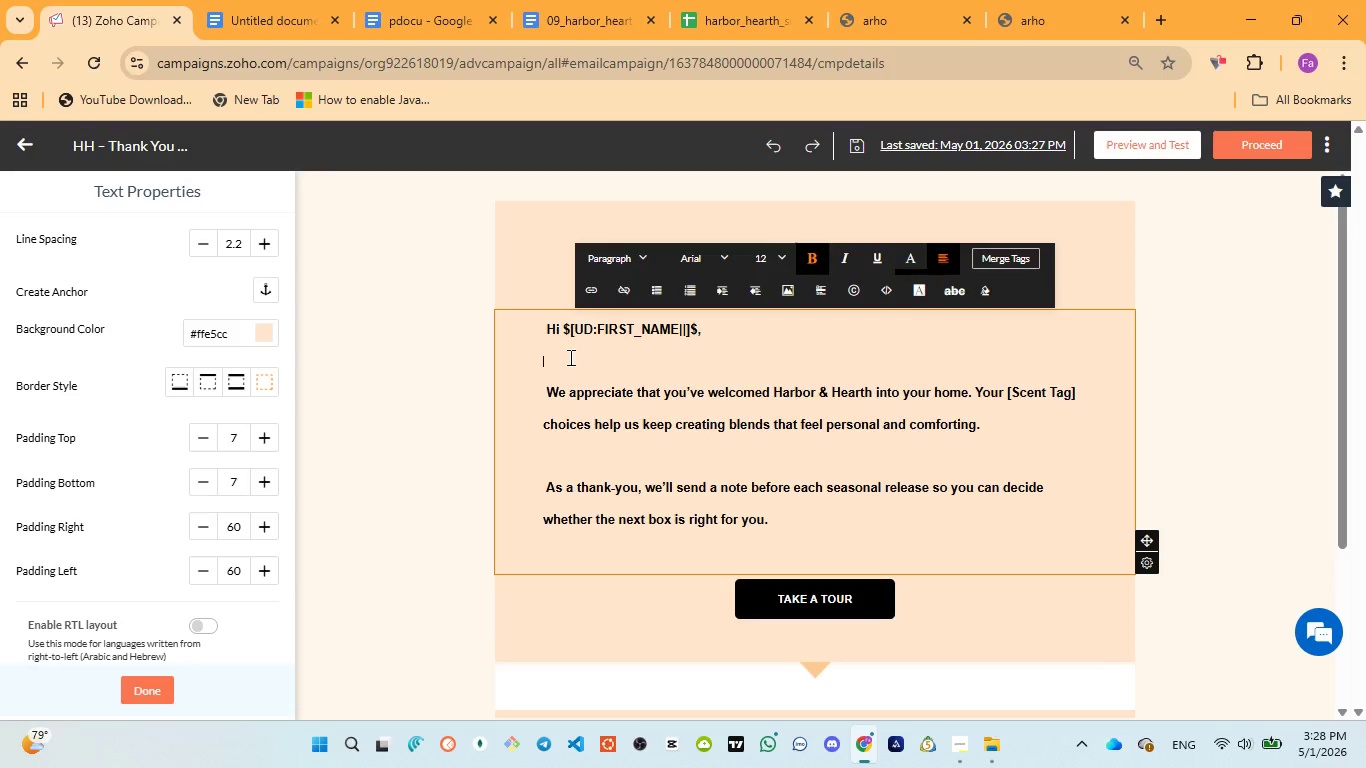 
wait(11.91)
 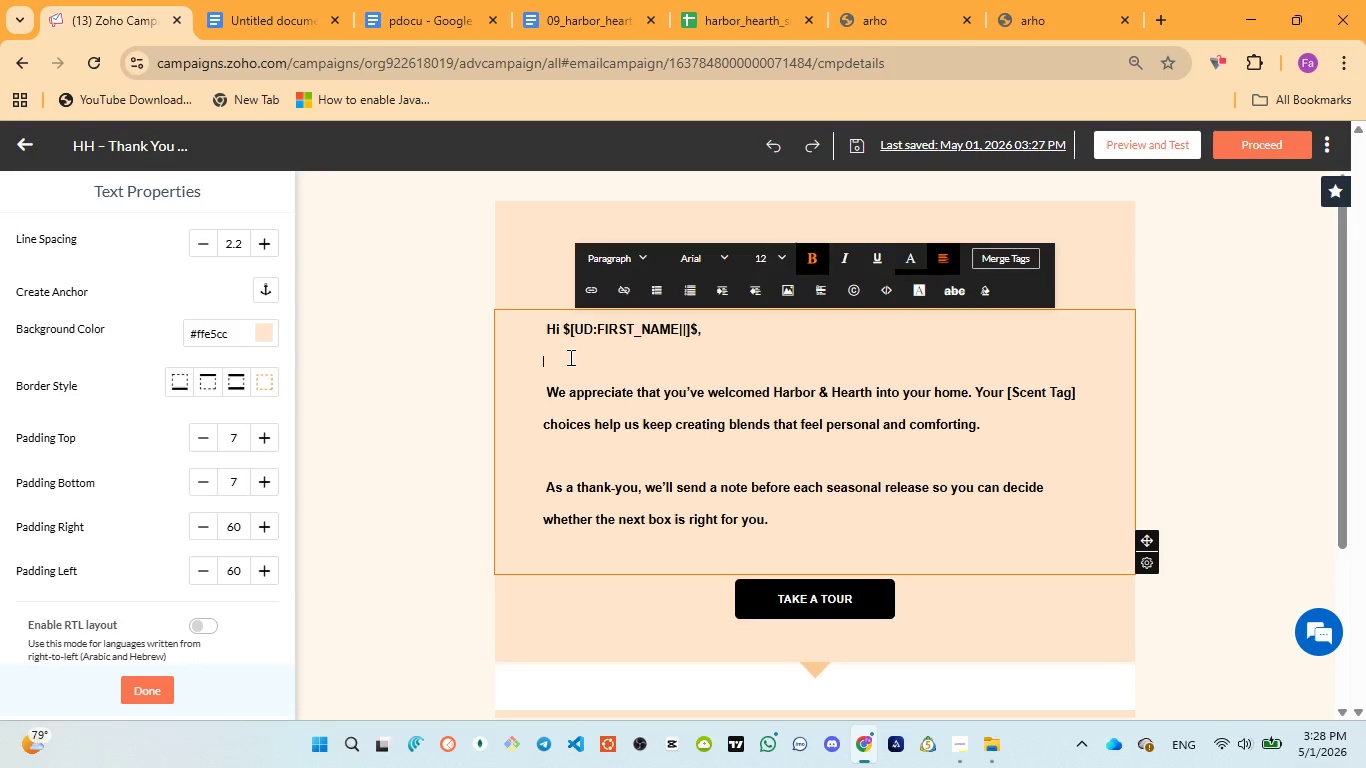 
left_click_drag(start_coordinate=[1008, 388], to_coordinate=[1080, 384])
 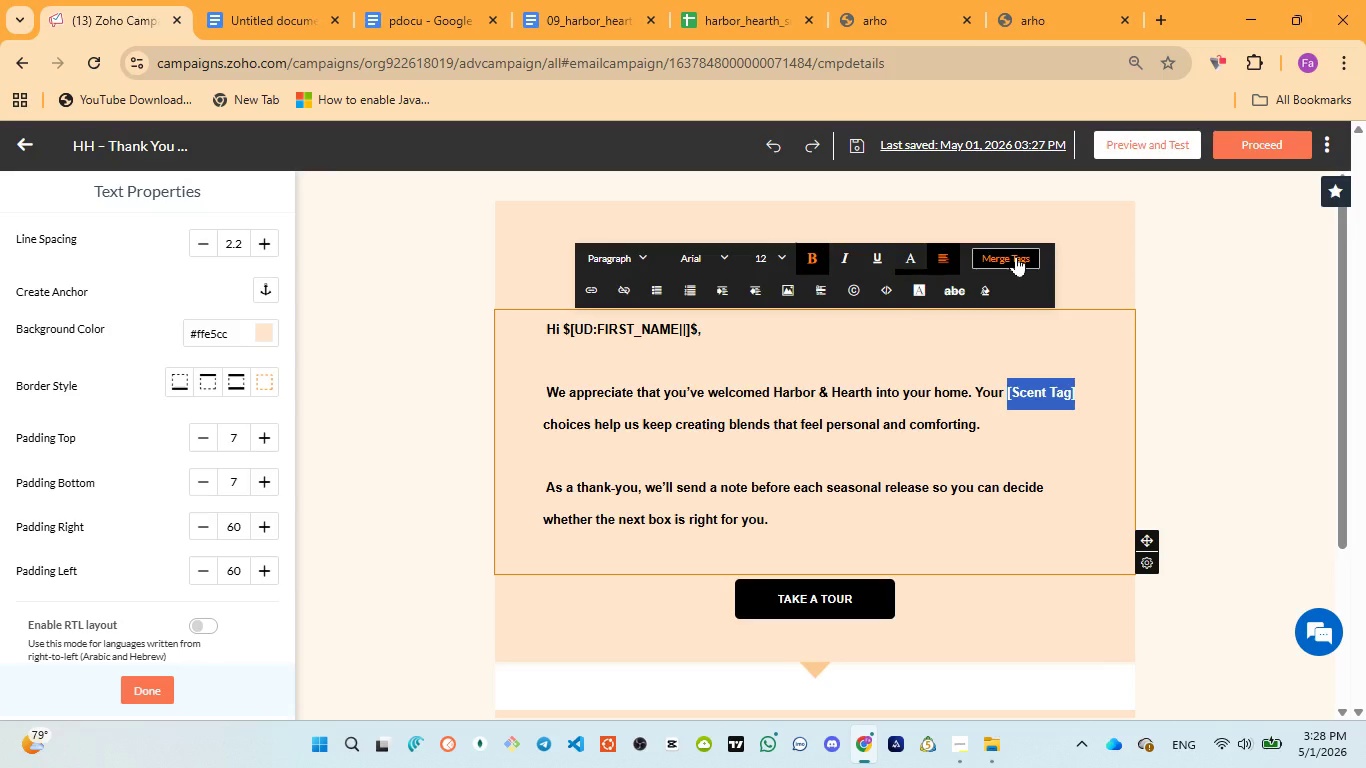 
left_click([1016, 256])
 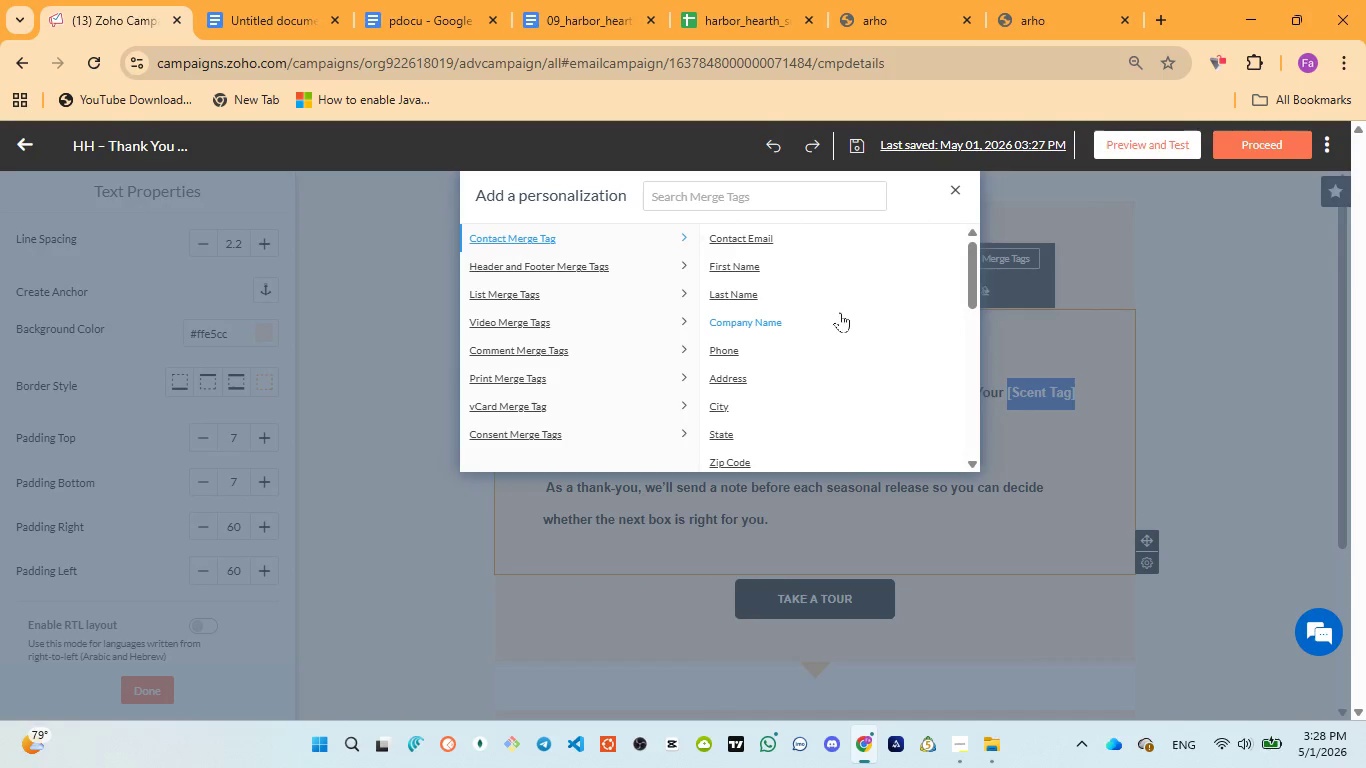 
scroll: coordinate [723, 385], scroll_direction: down, amount: 14.0
 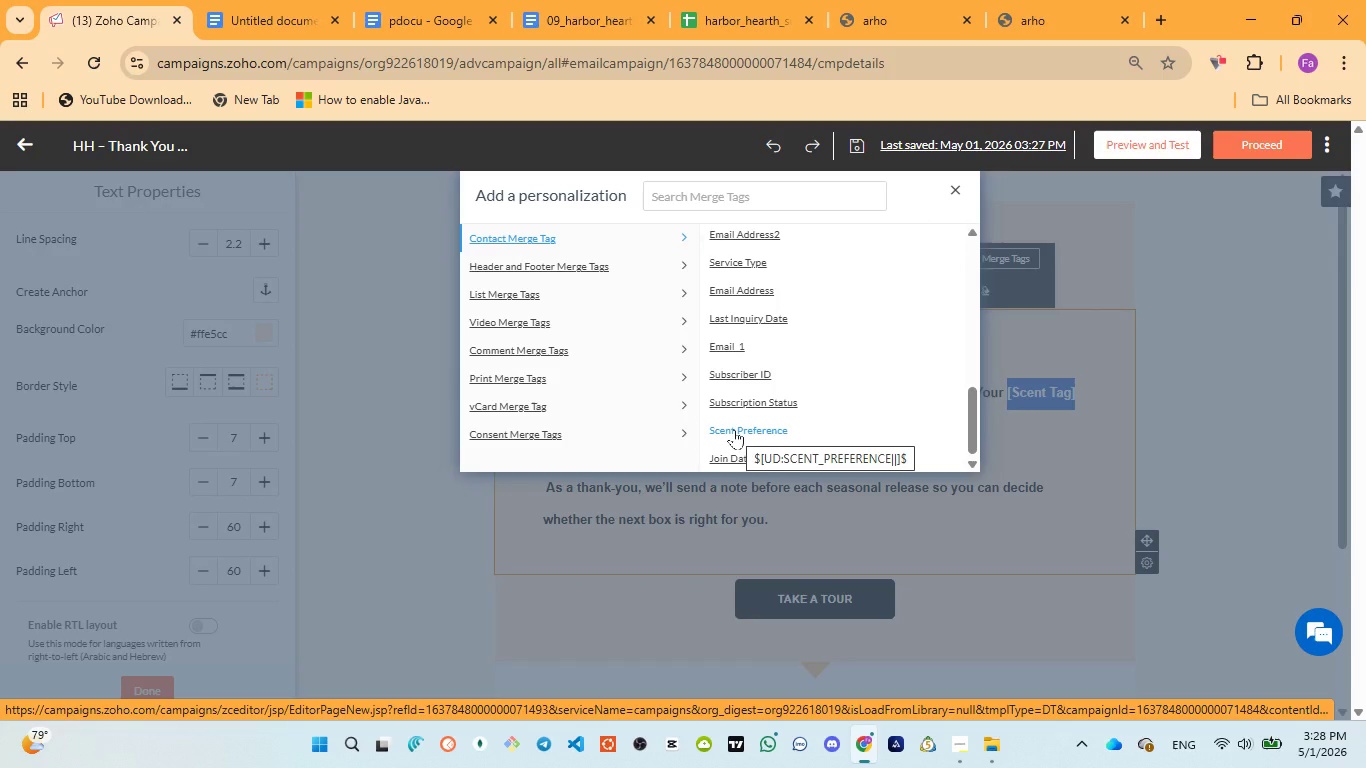 
left_click([734, 429])
 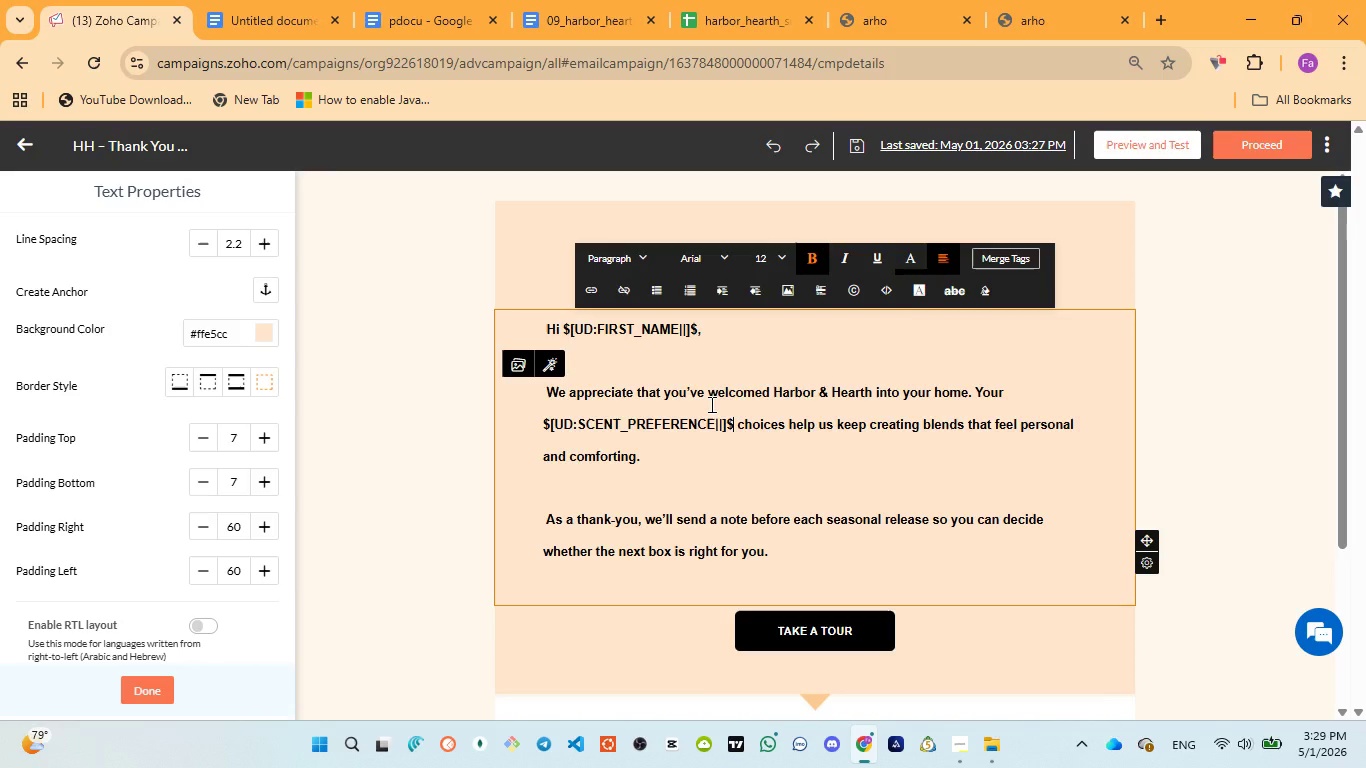 
wait(56.27)
 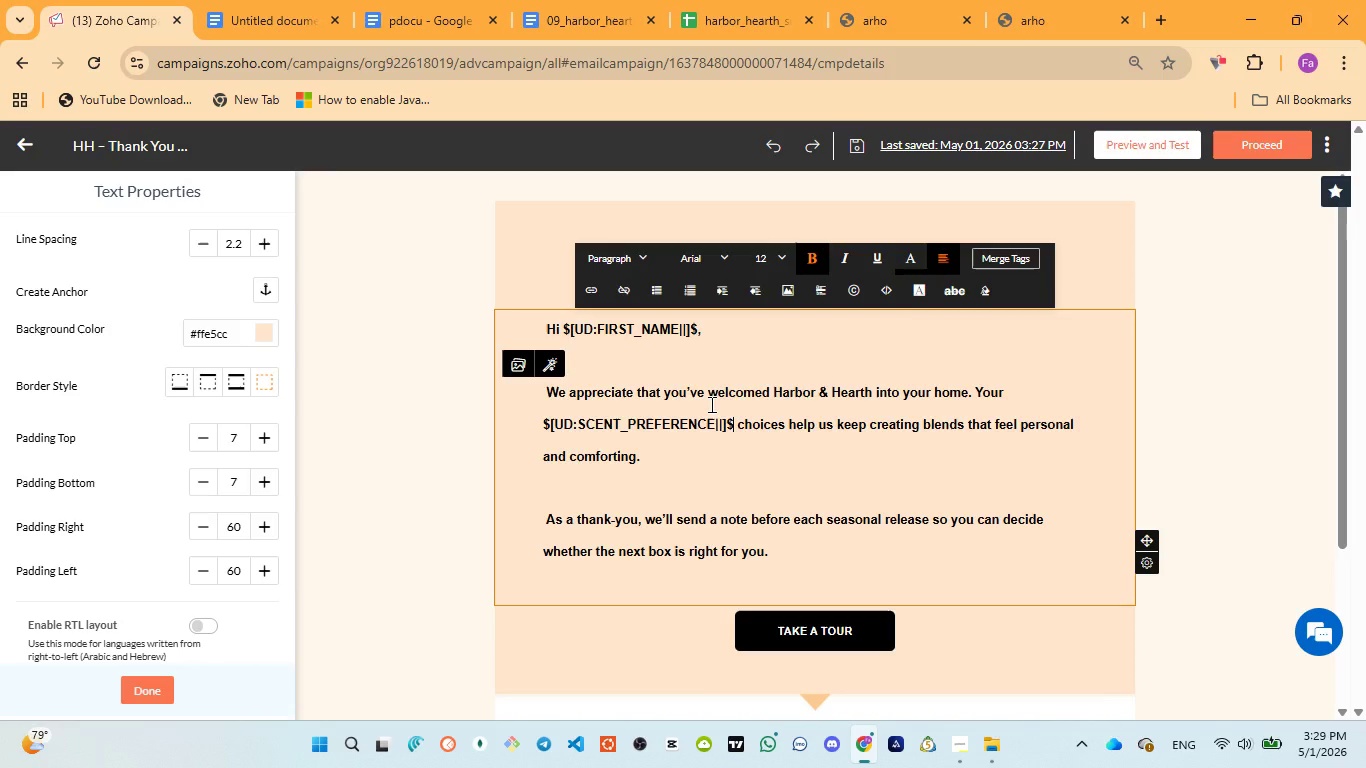 
scroll: coordinate [710, 407], scroll_direction: down, amount: 3.0
 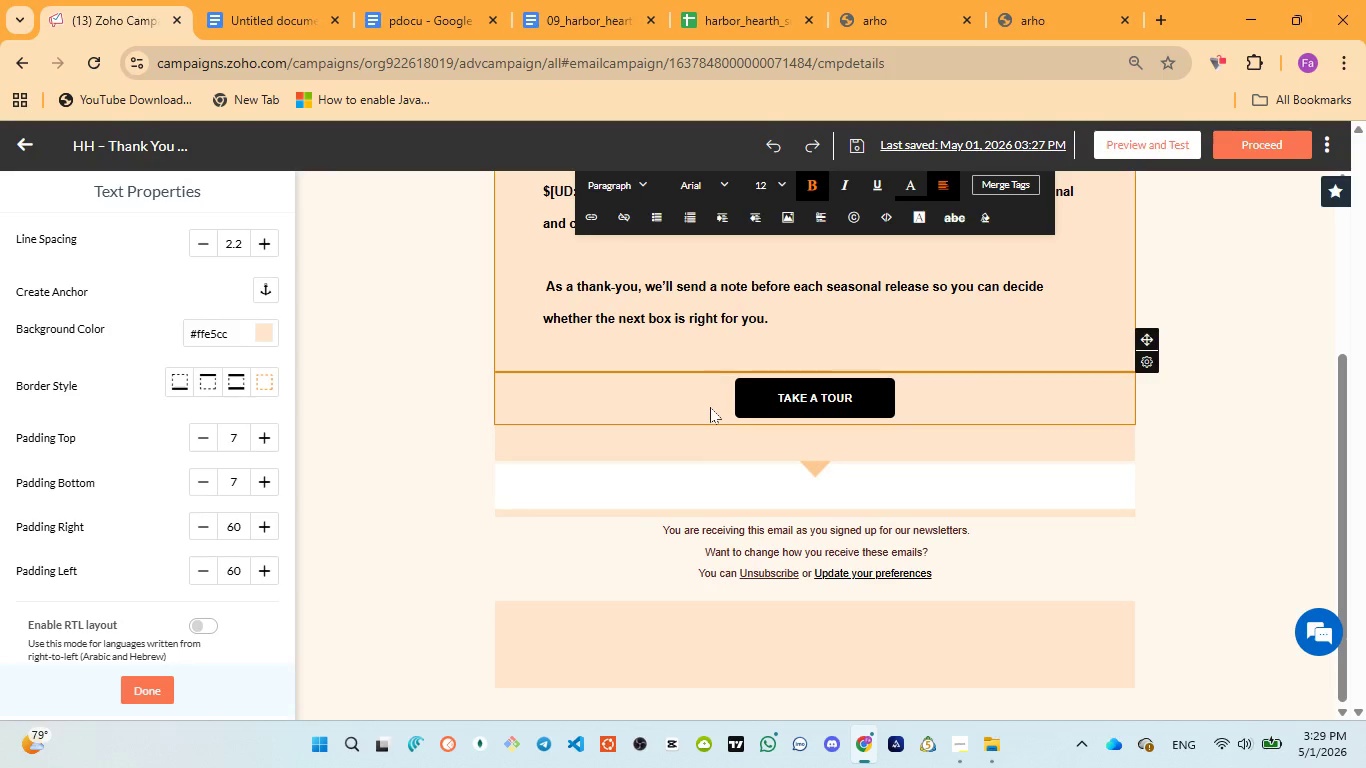 
scroll: coordinate [710, 407], scroll_direction: up, amount: 5.0
 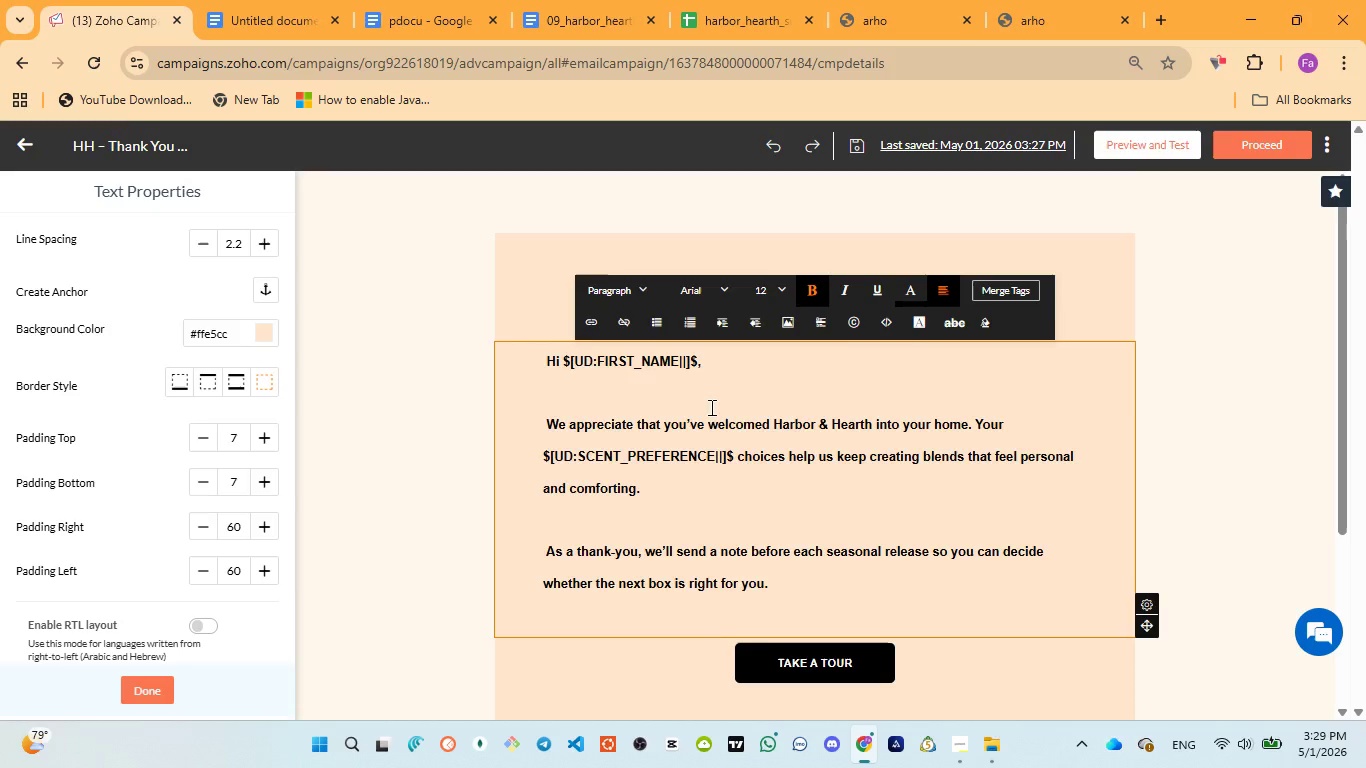 
scroll: coordinate [710, 407], scroll_direction: down, amount: 2.0
 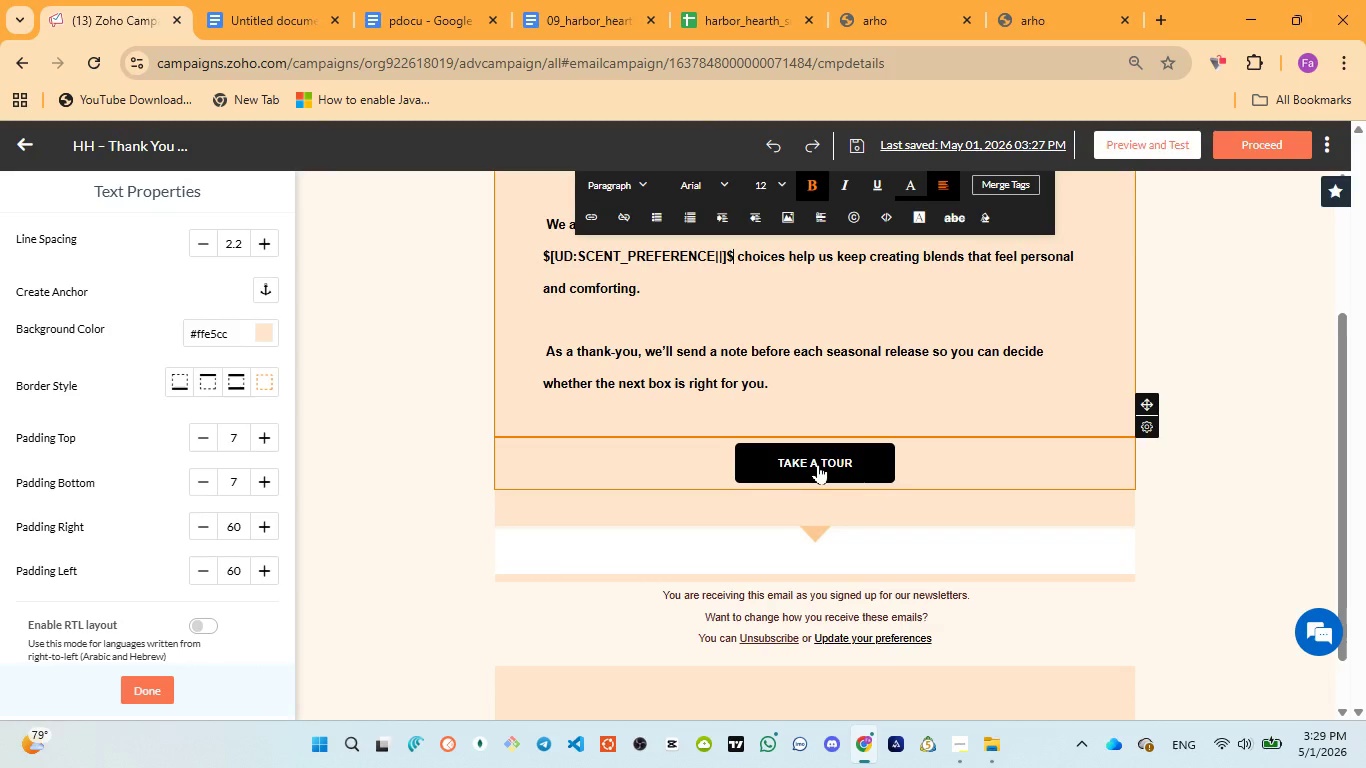 
left_click([818, 464])
 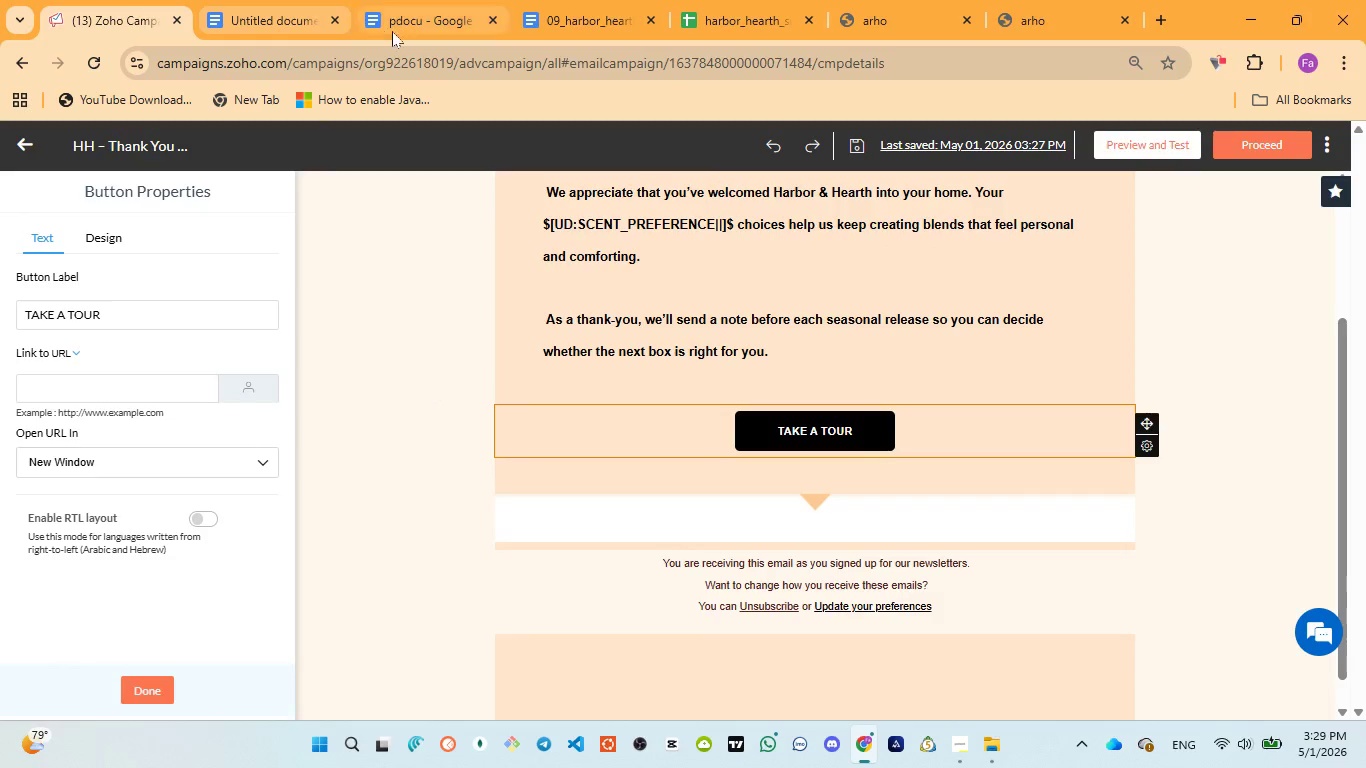 
left_click([428, 19])
 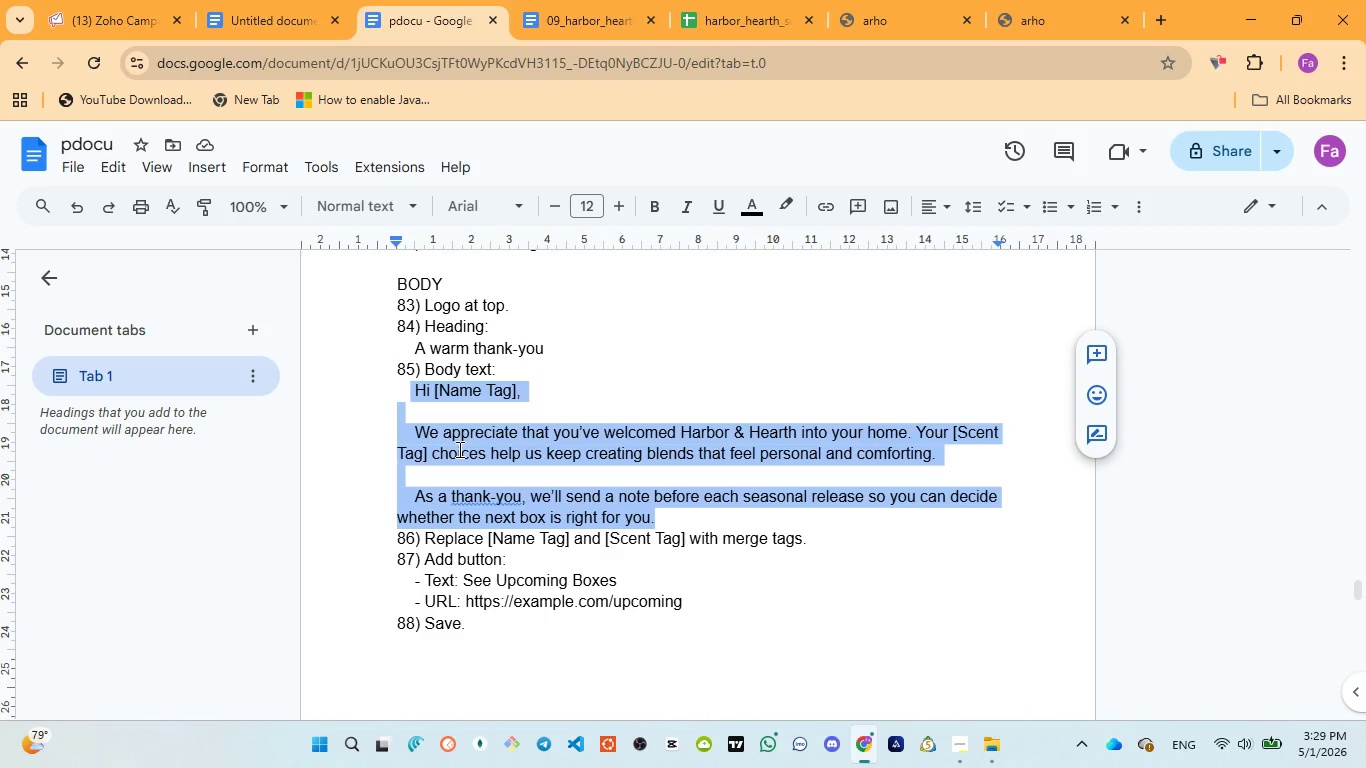 
wait(18.09)
 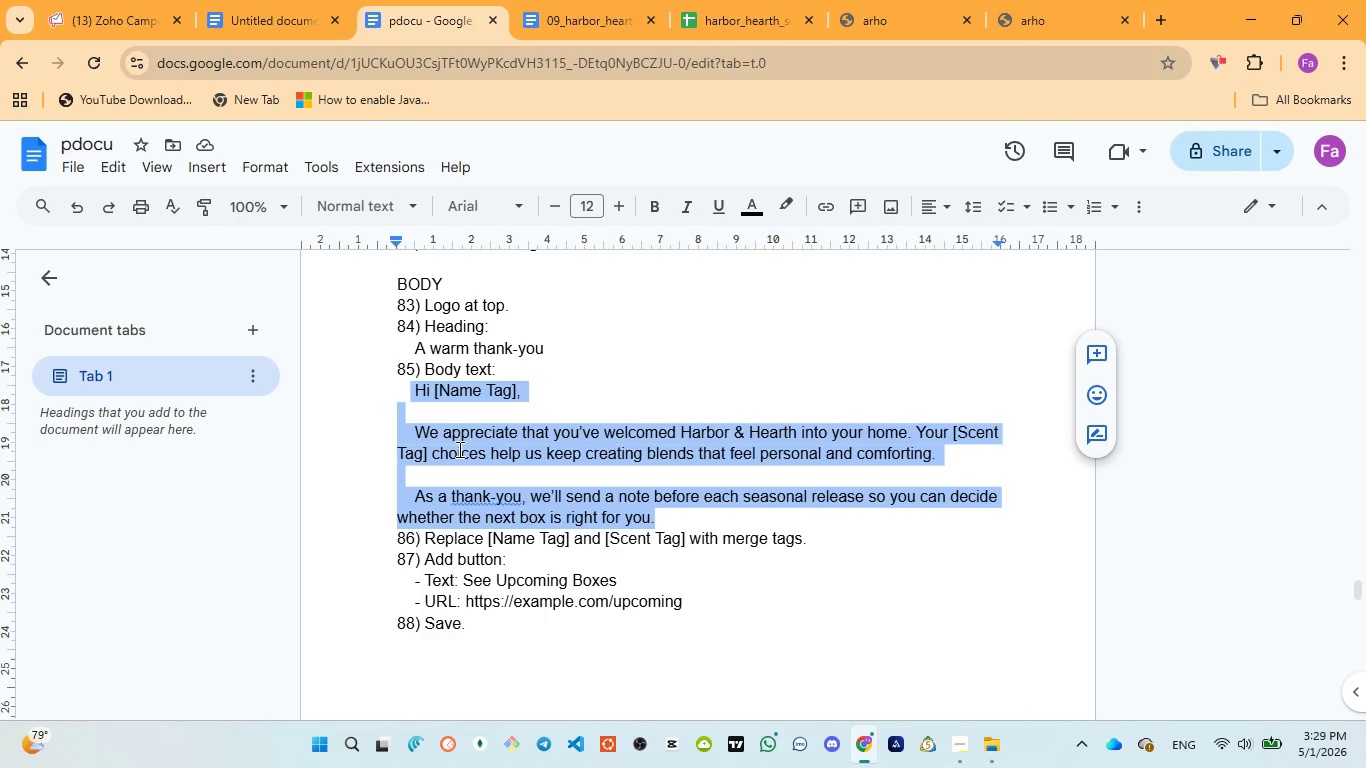 
scroll: coordinate [535, 442], scroll_direction: down, amount: 2.0
 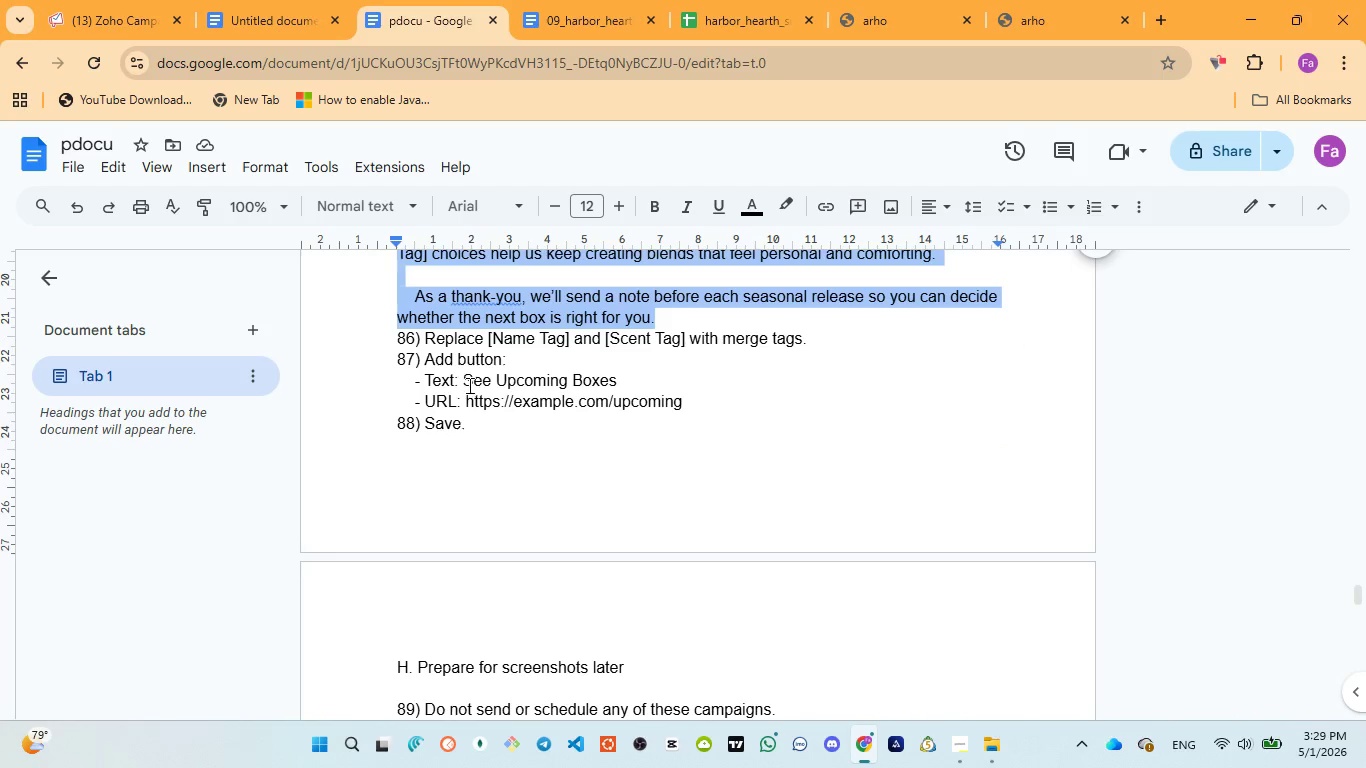 
left_click_drag(start_coordinate=[468, 379], to_coordinate=[625, 373])
 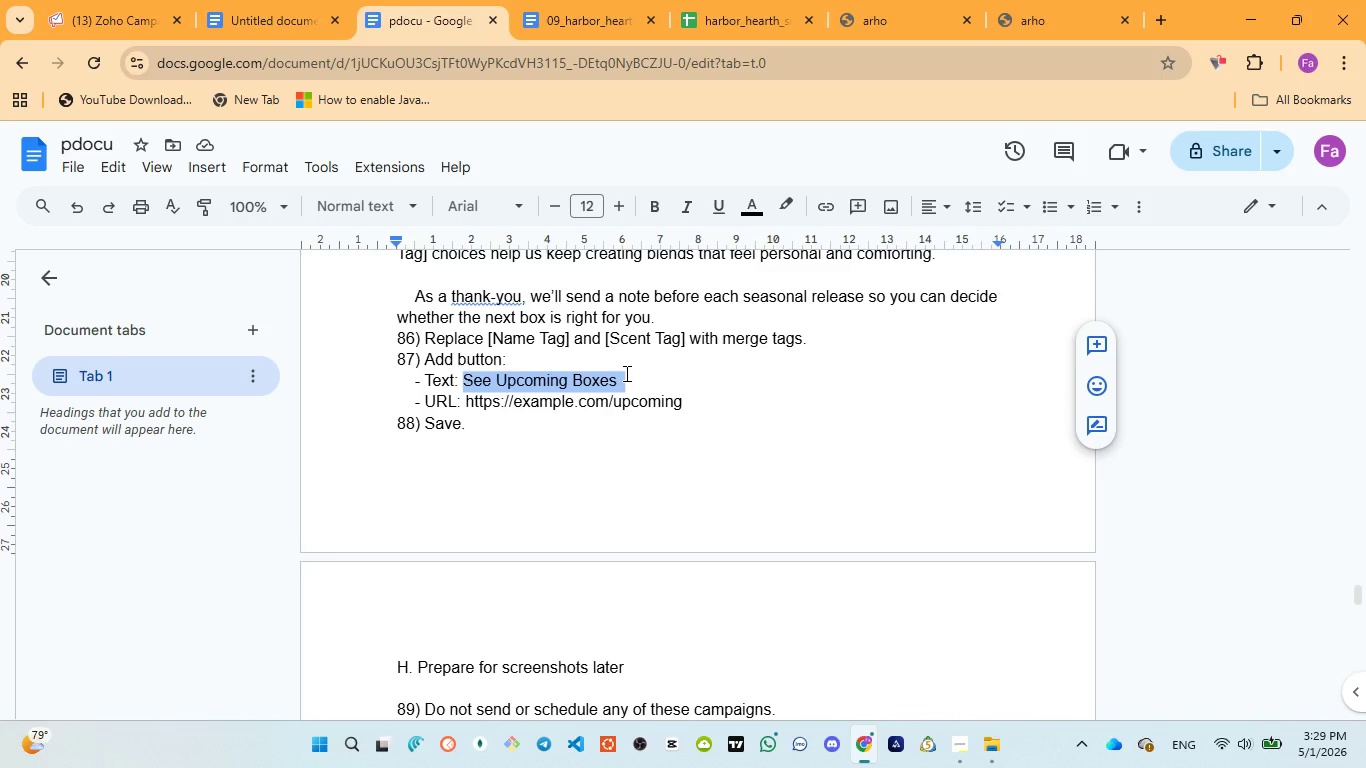 
key(Control+C)
 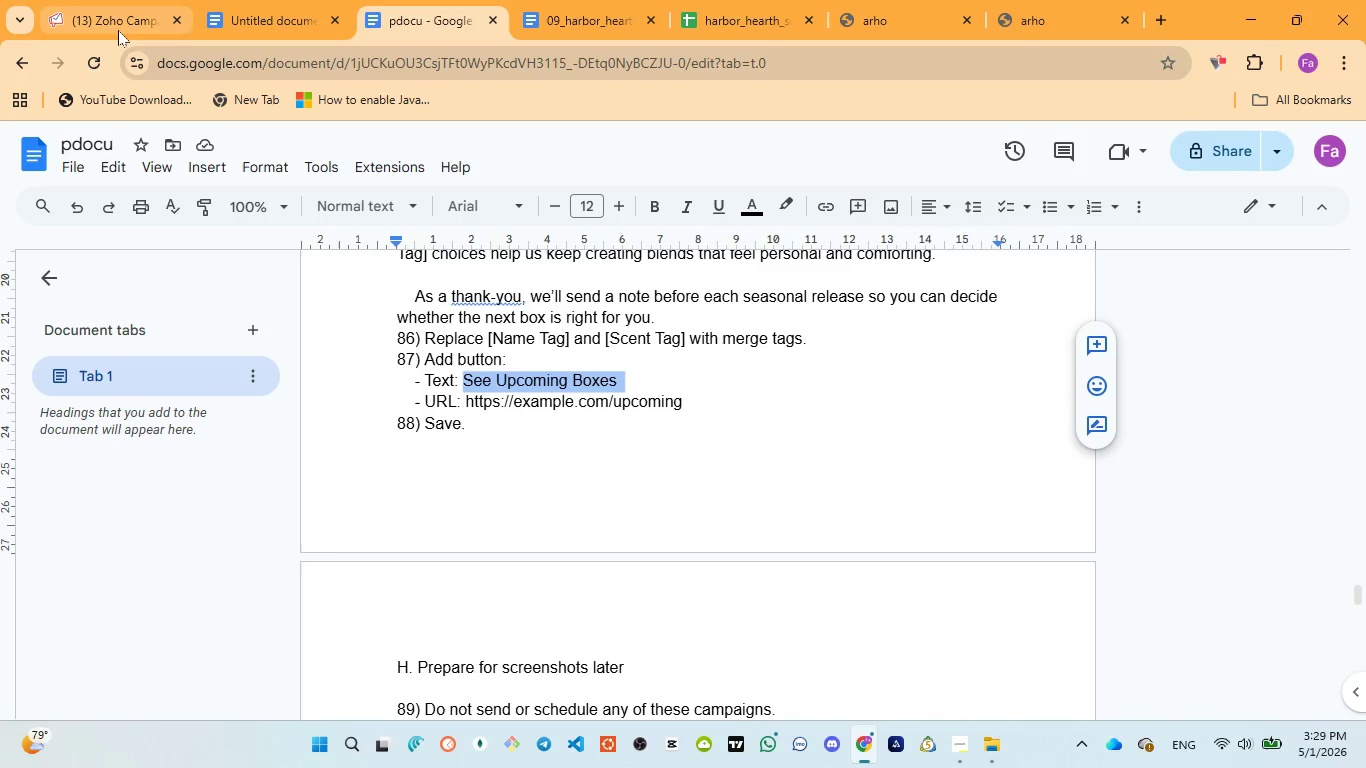 
left_click([118, 29])
 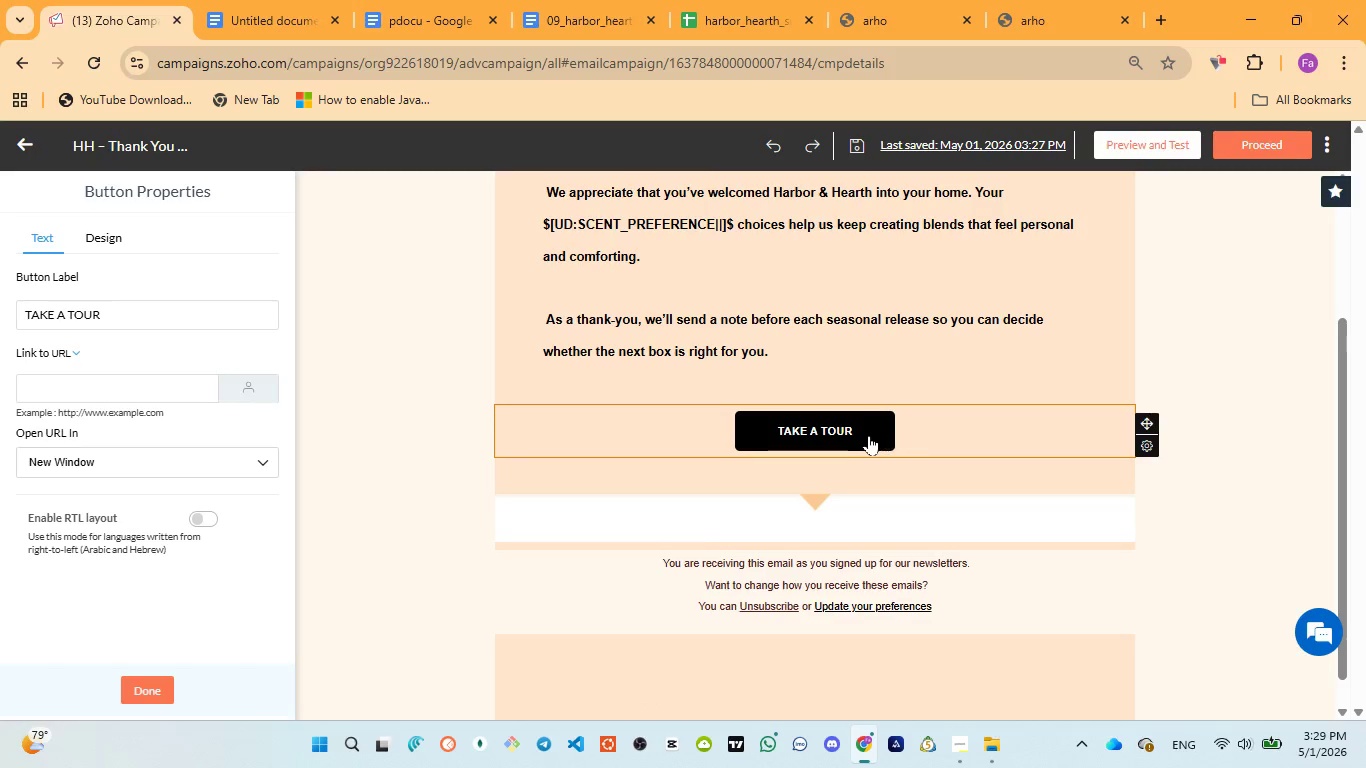 
left_click([858, 431])
 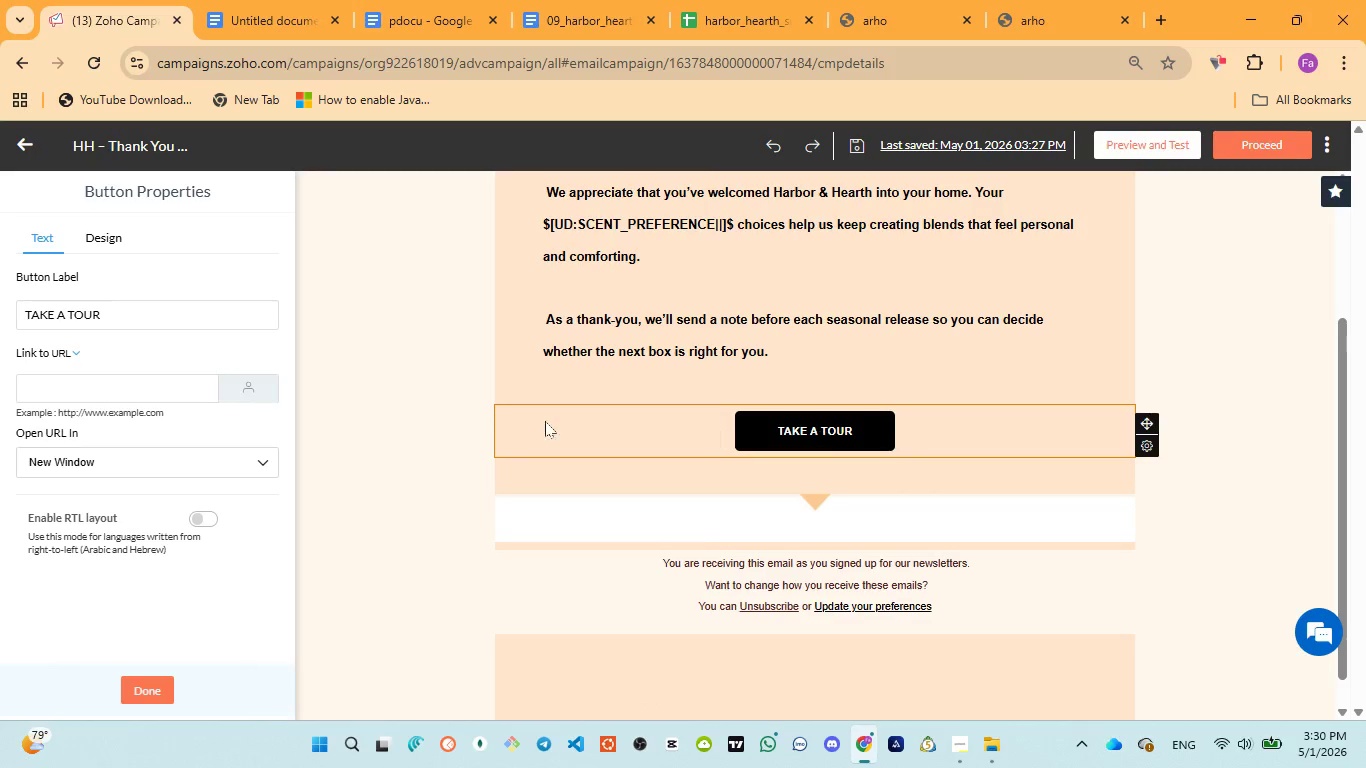 
left_click([184, 316])
 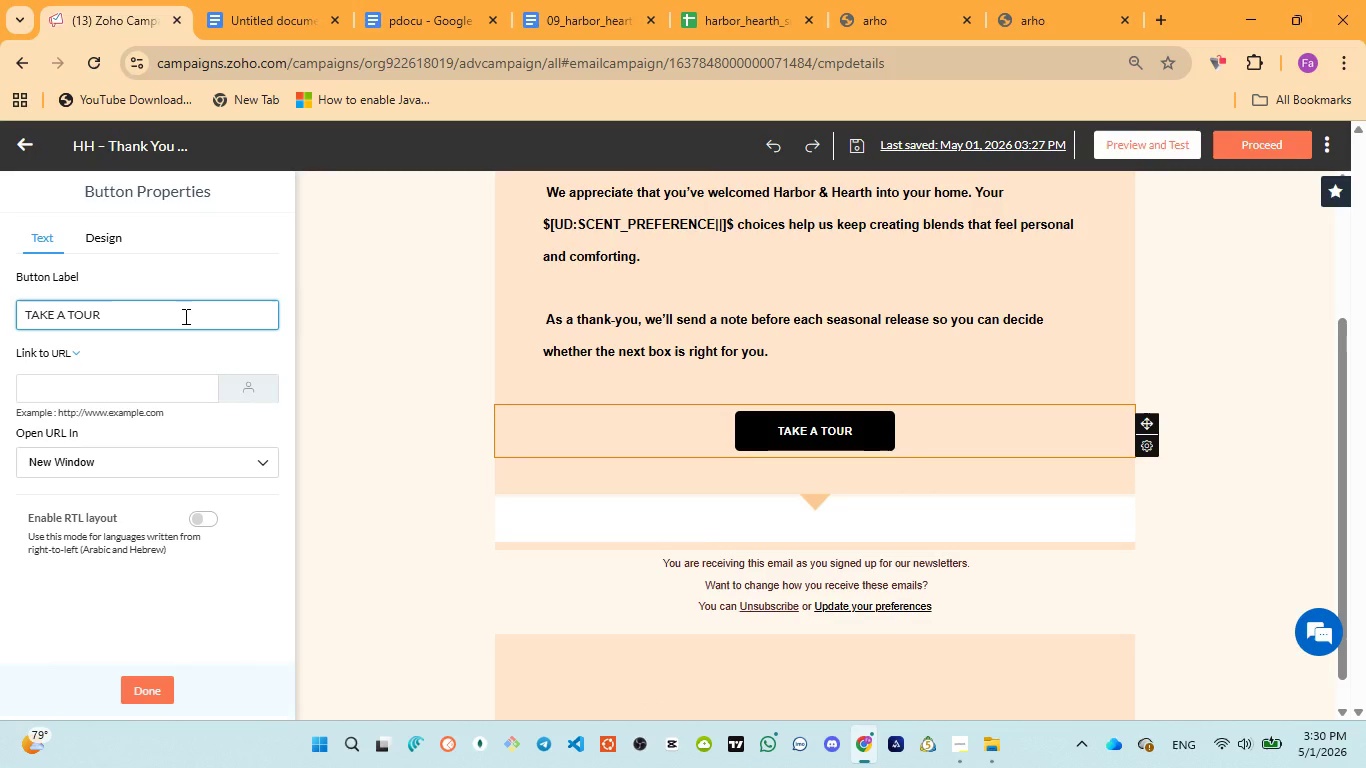 
key(Control+A)
 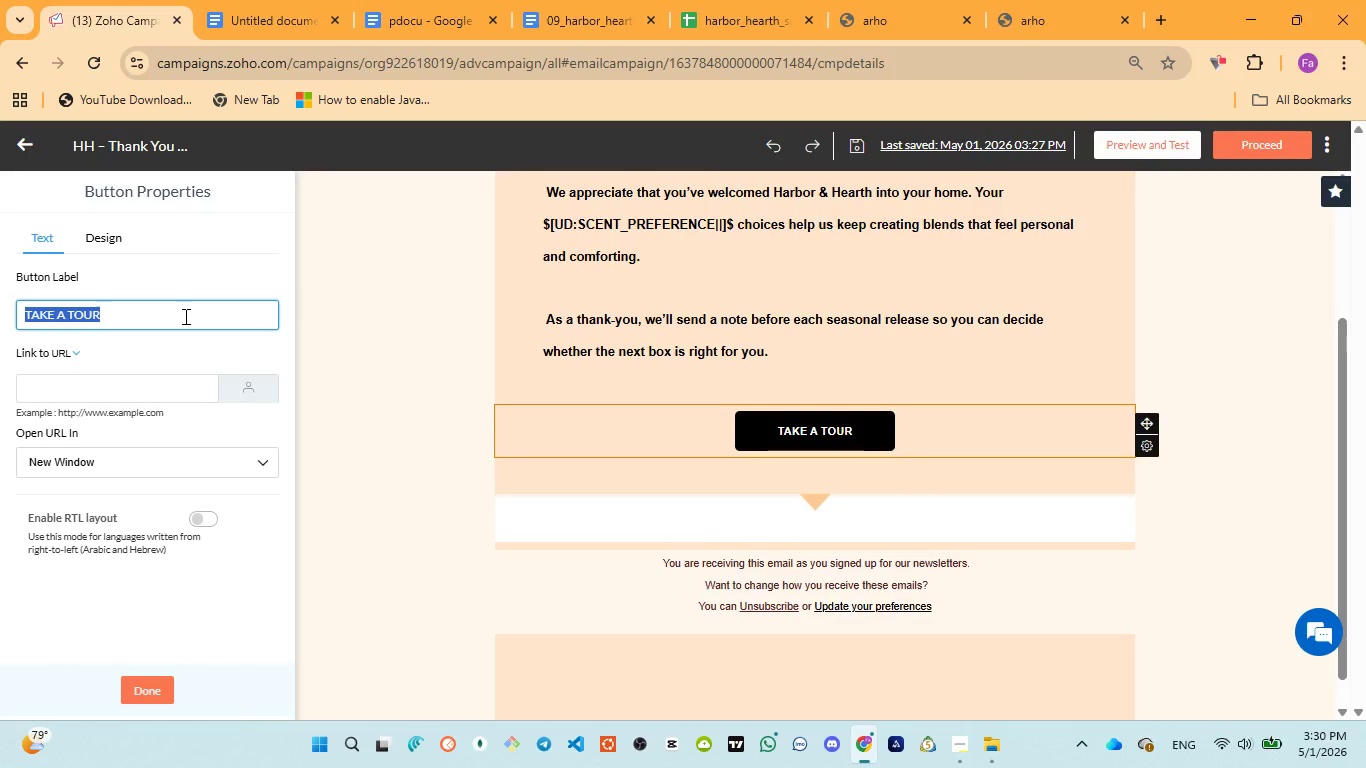 
type(See upcoming box)
 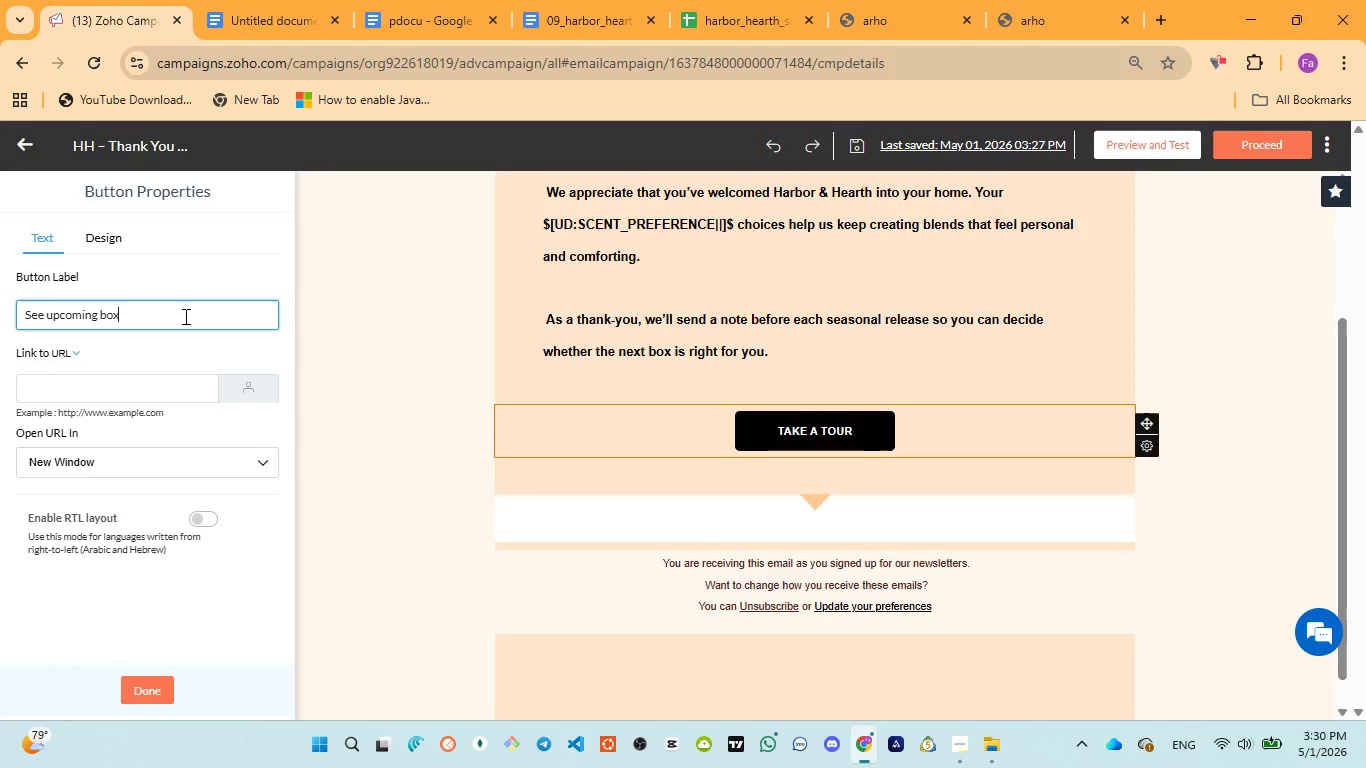 
key(Control+A)
 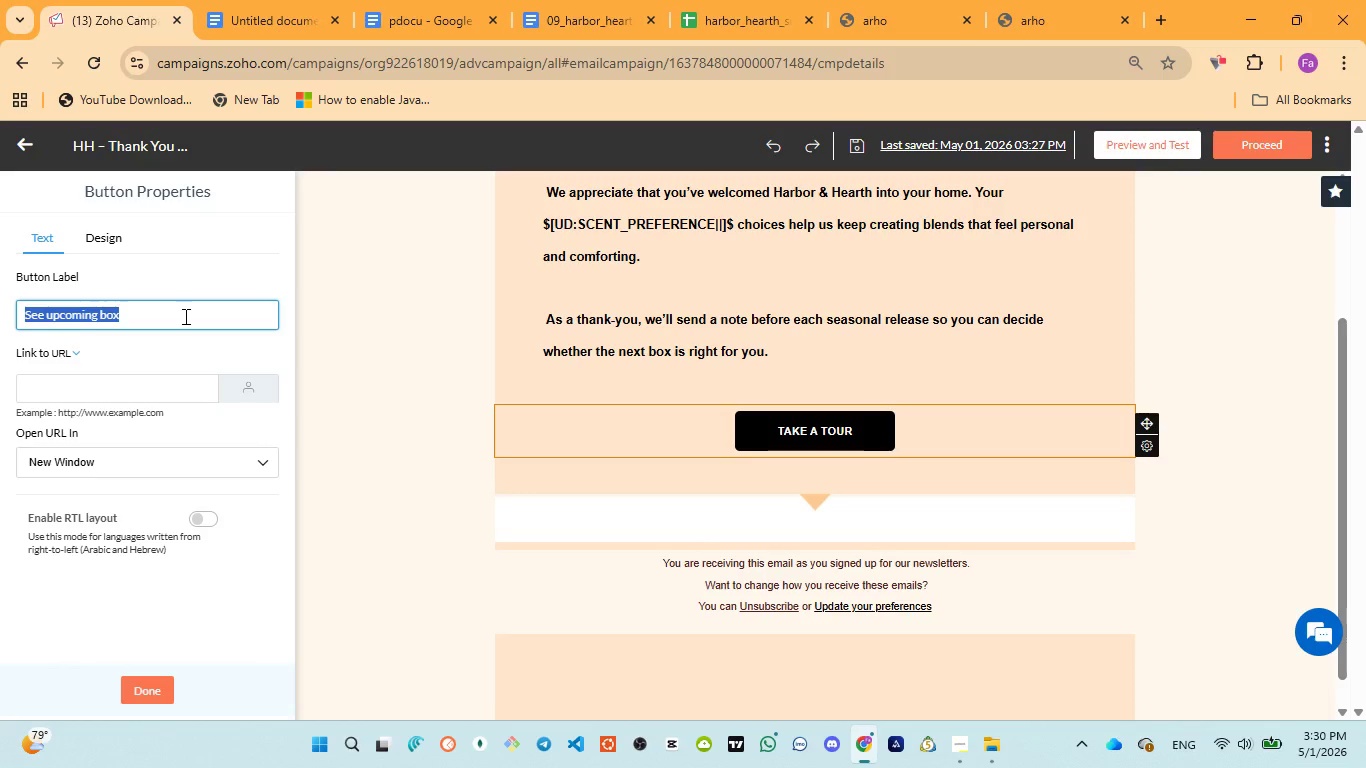 
key(Control+V)
 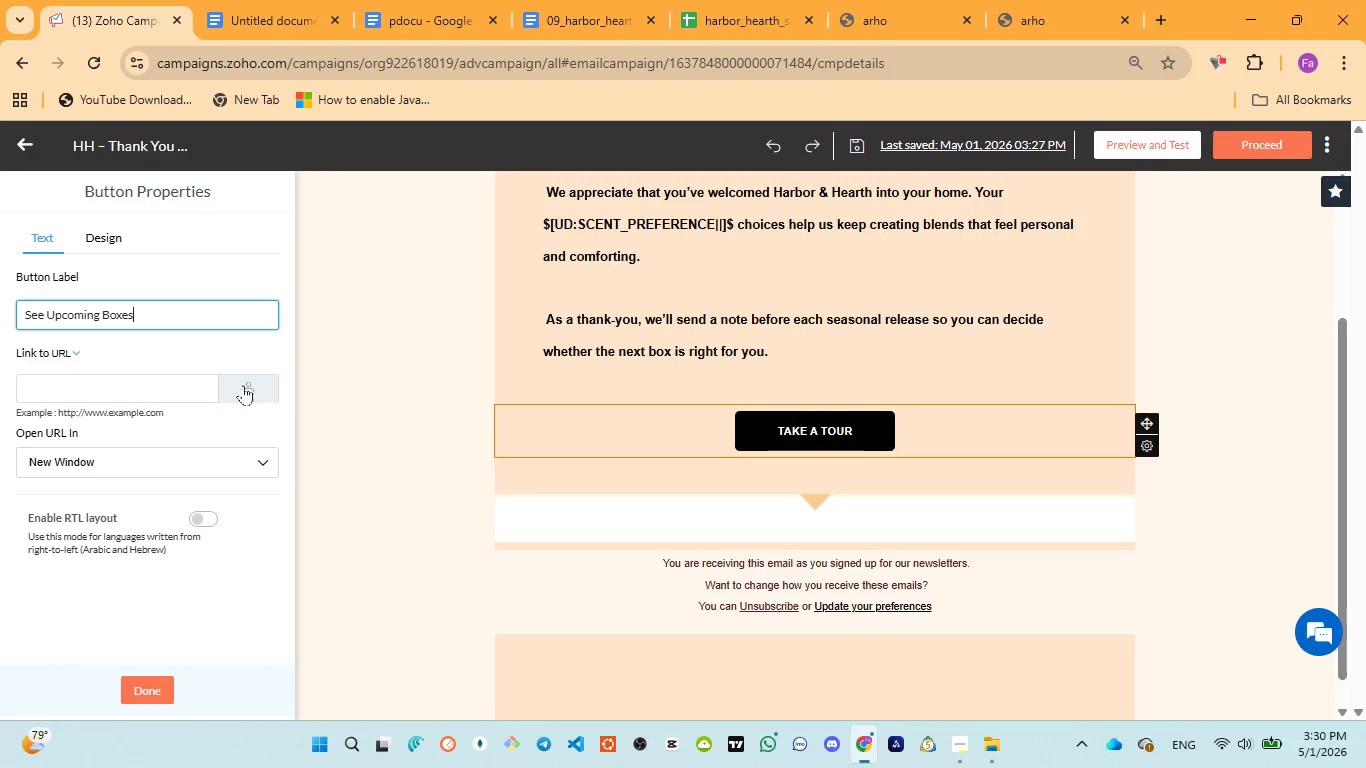 
wait(9.38)
 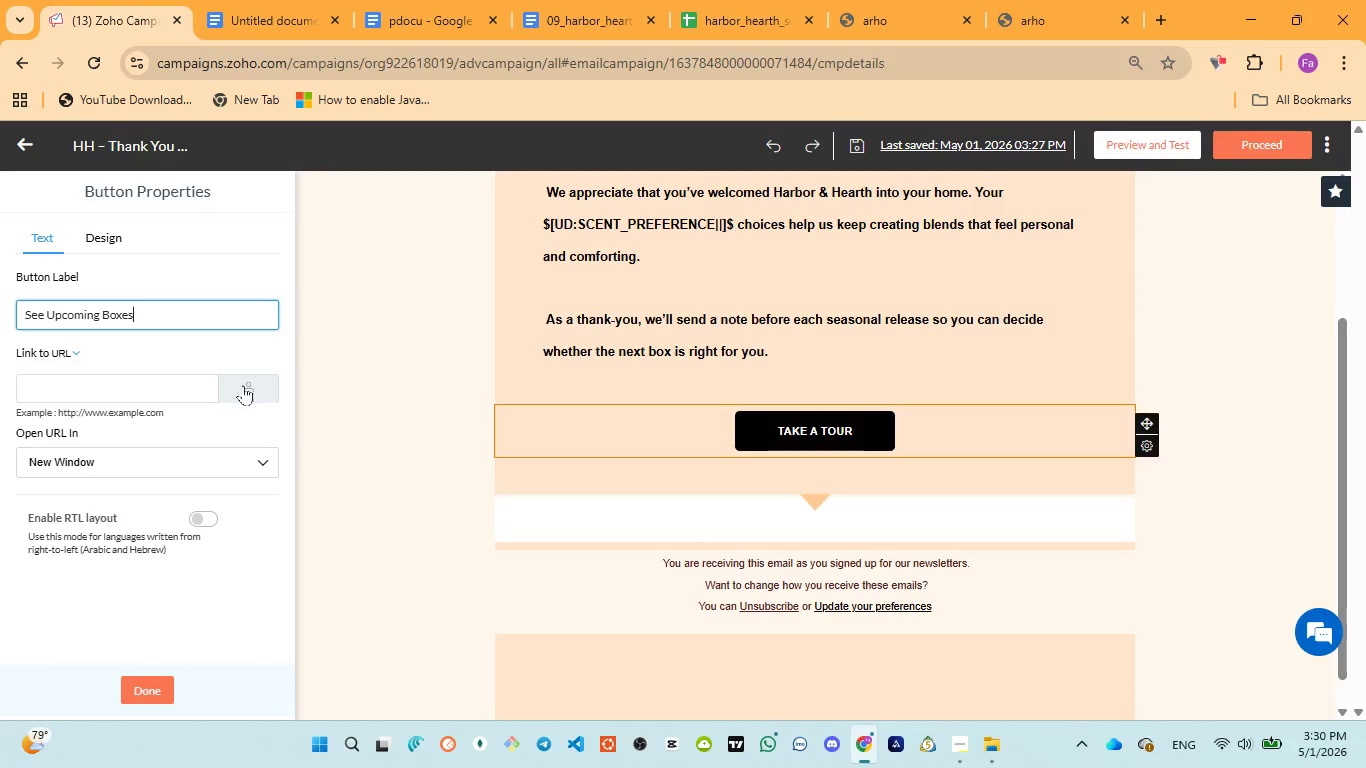 
scroll: coordinate [427, 388], scroll_direction: up, amount: 1.0
 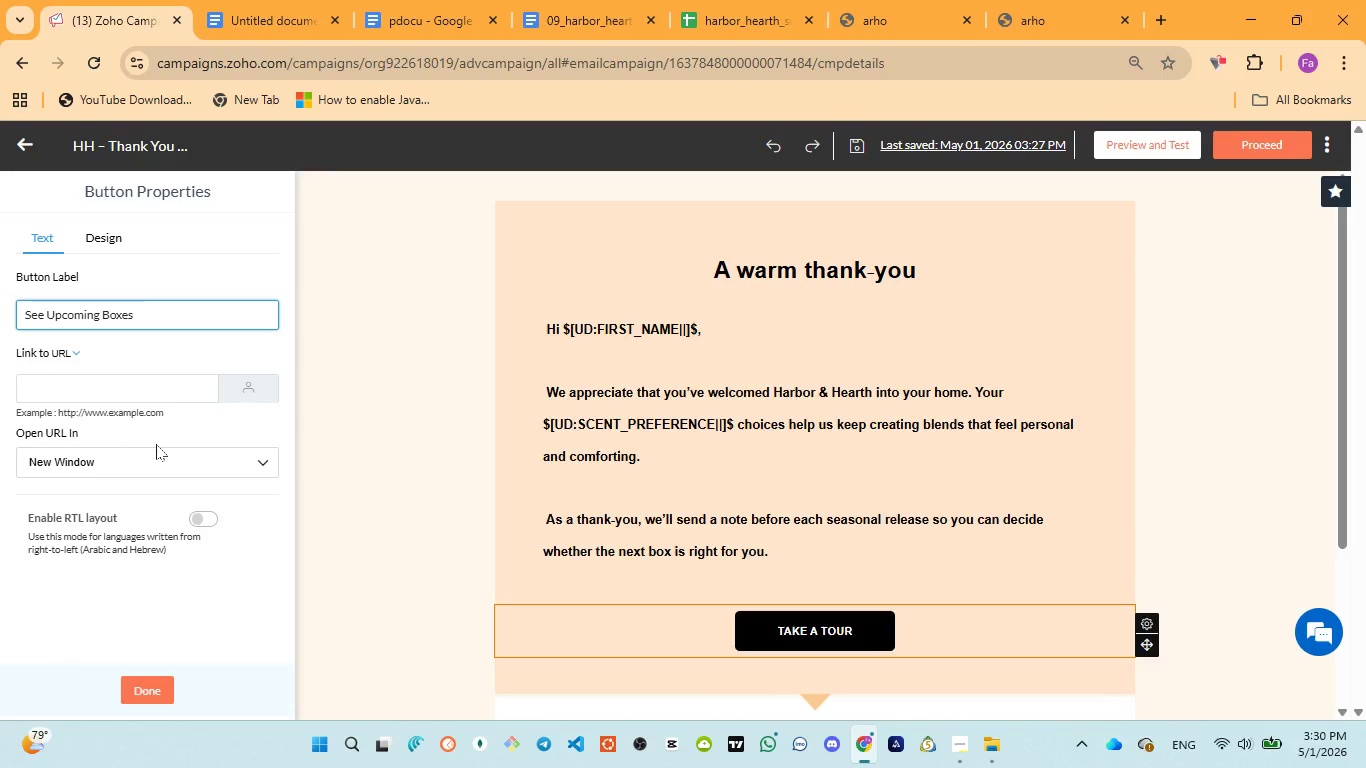 
wait(24.06)
 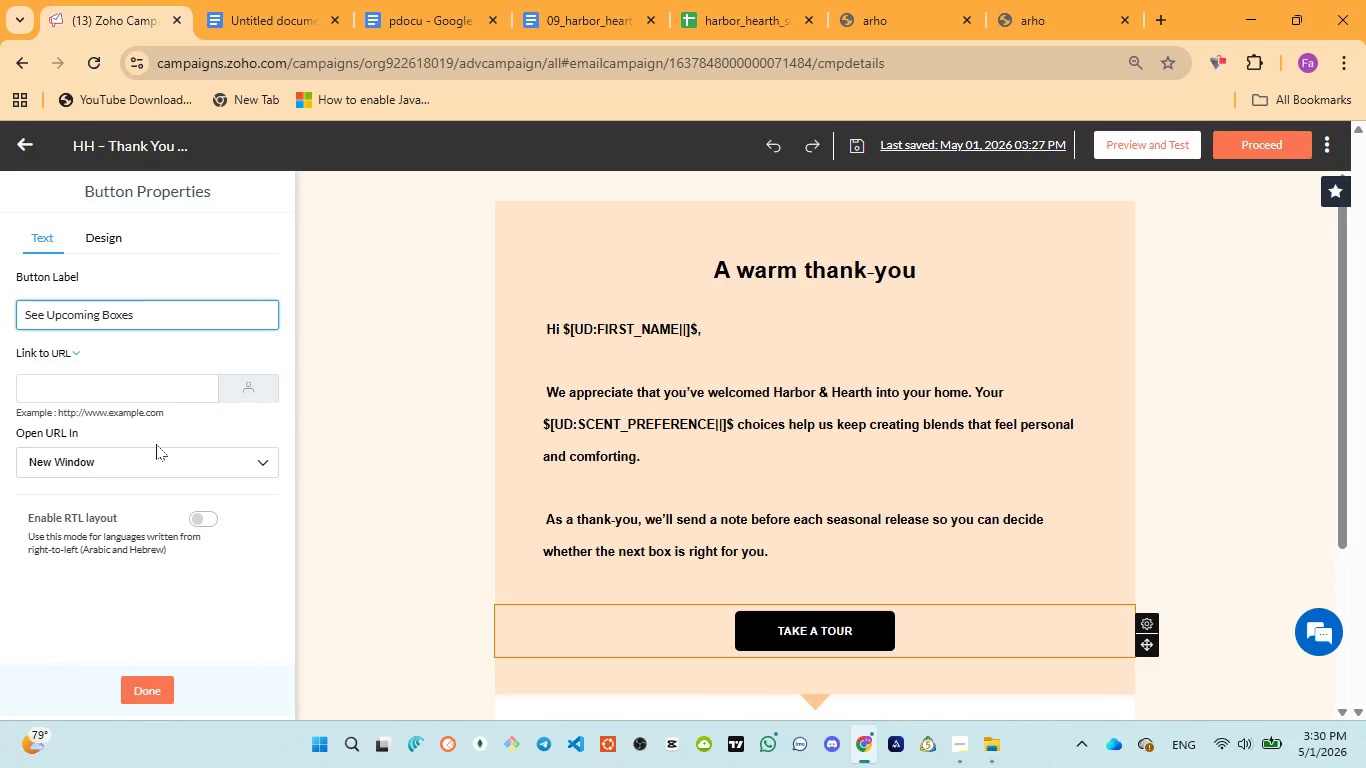 
scroll: coordinate [779, 444], scroll_direction: down, amount: 1.0
 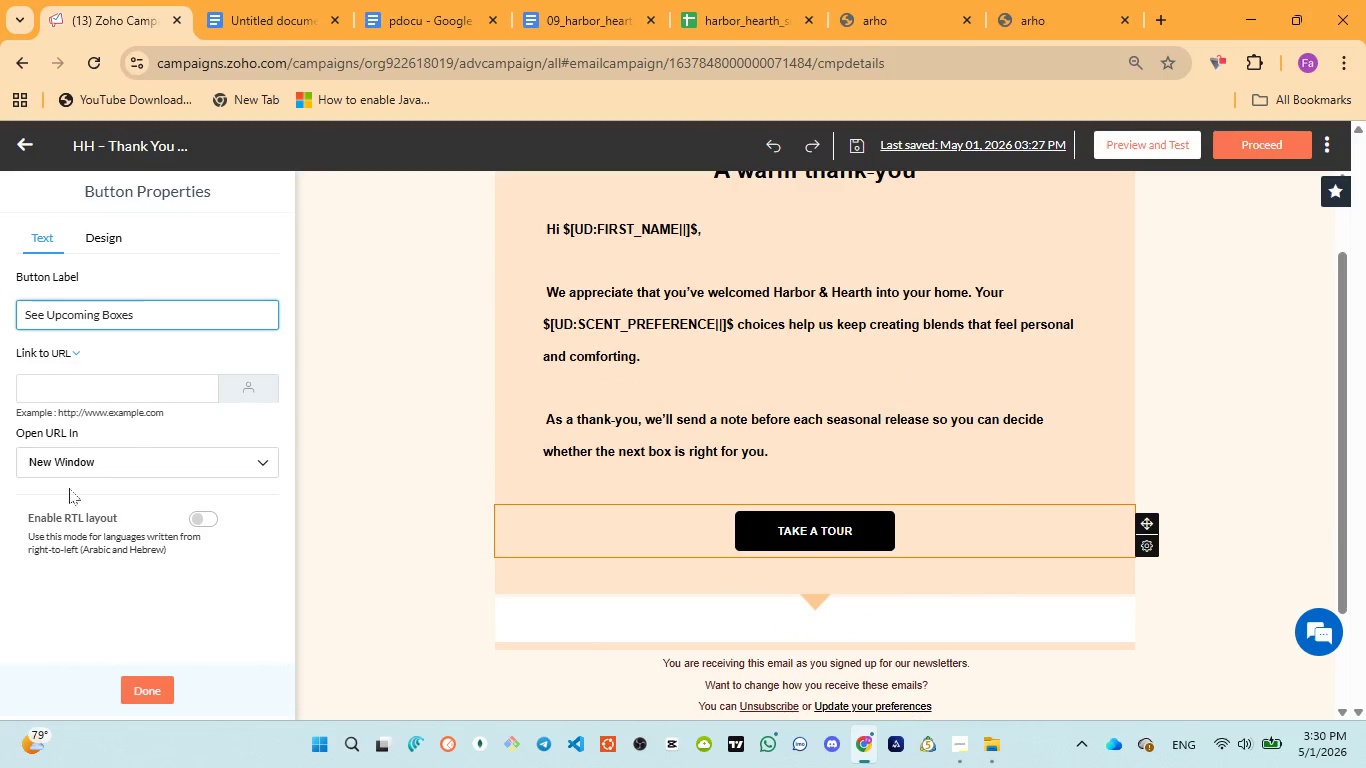 
left_click([86, 385])
 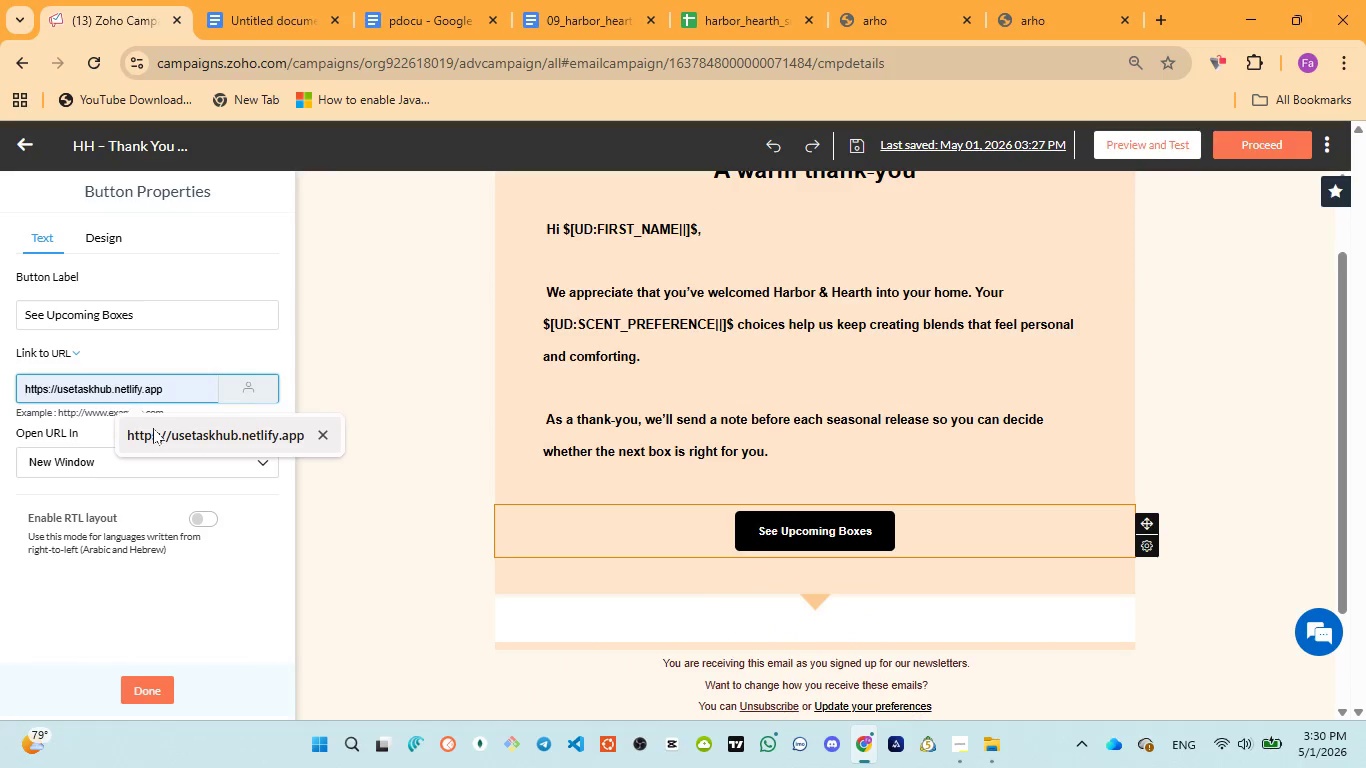 
left_click([155, 429])
 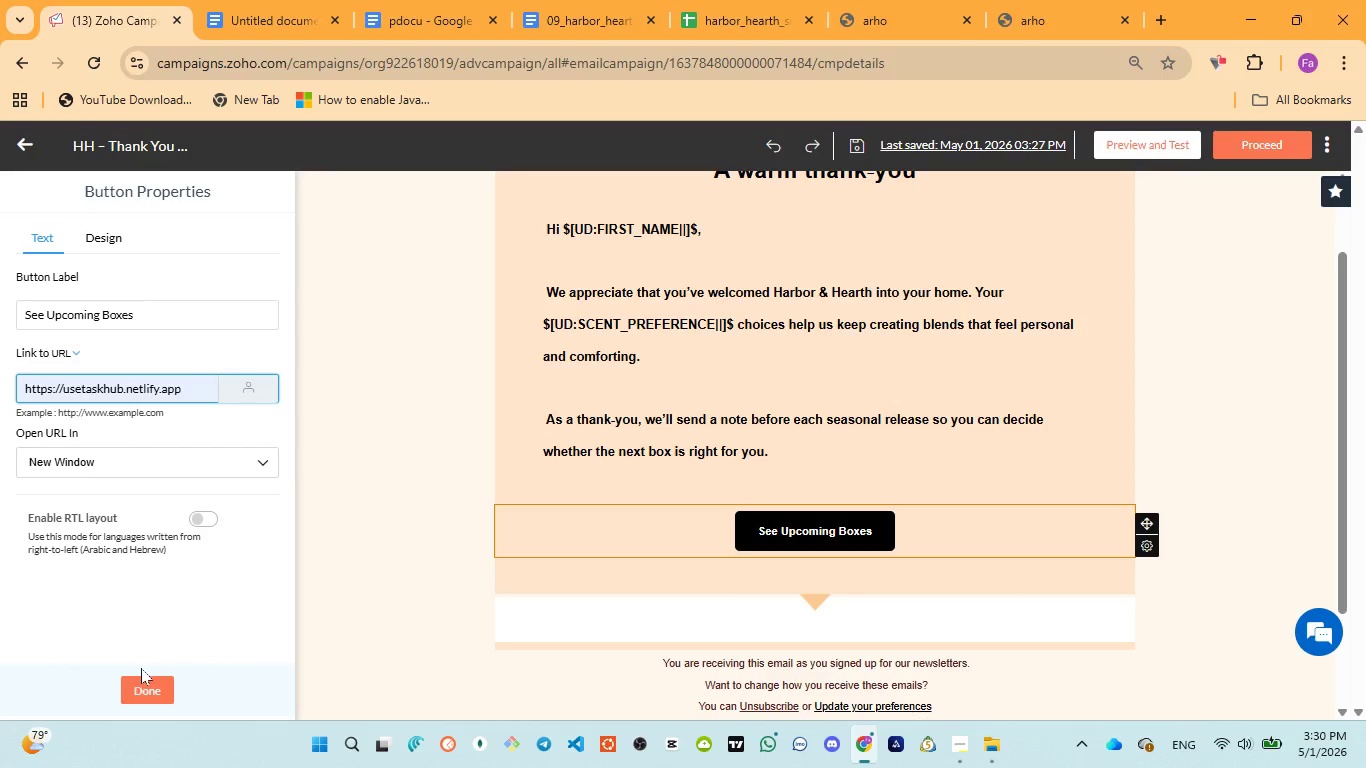 
left_click([149, 685])
 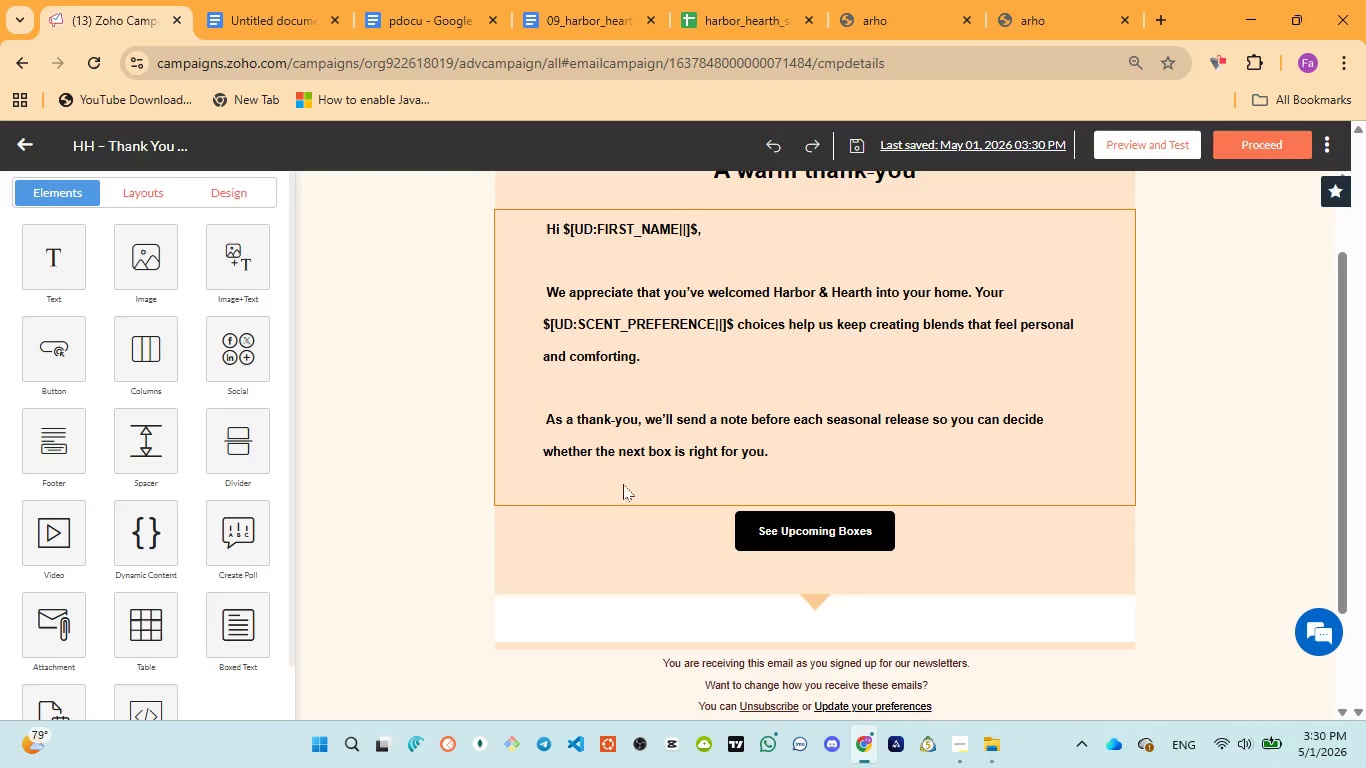 
scroll: coordinate [646, 444], scroll_direction: up, amount: 5.0
 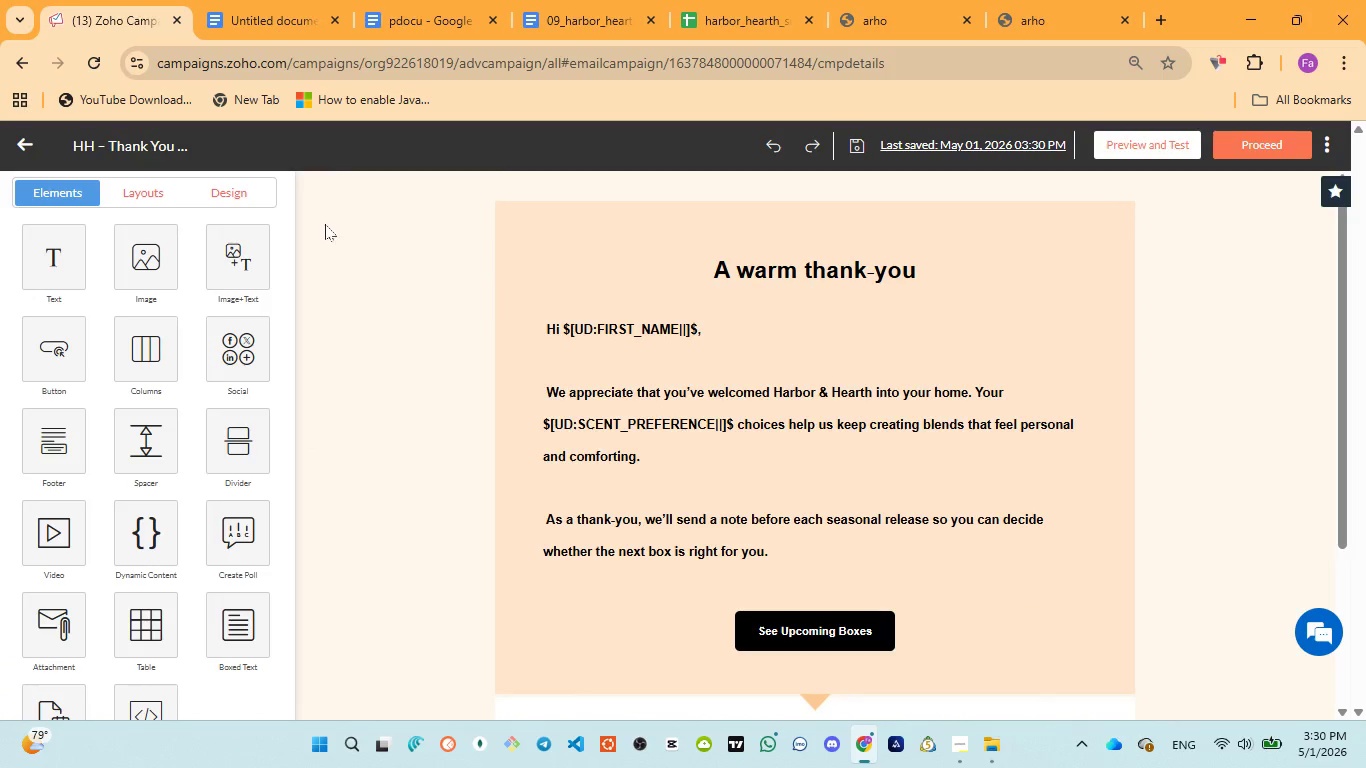 
left_click([387, 9])
 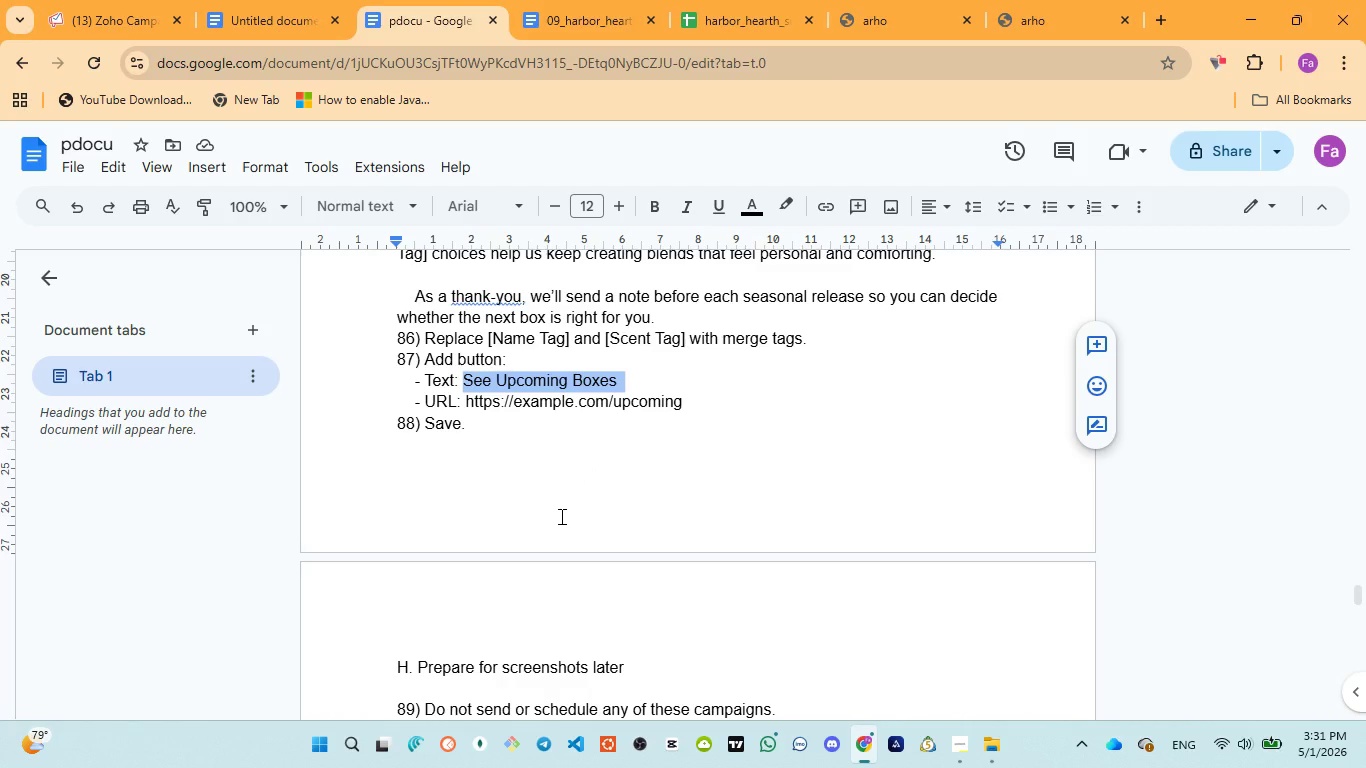 
wait(14.0)
 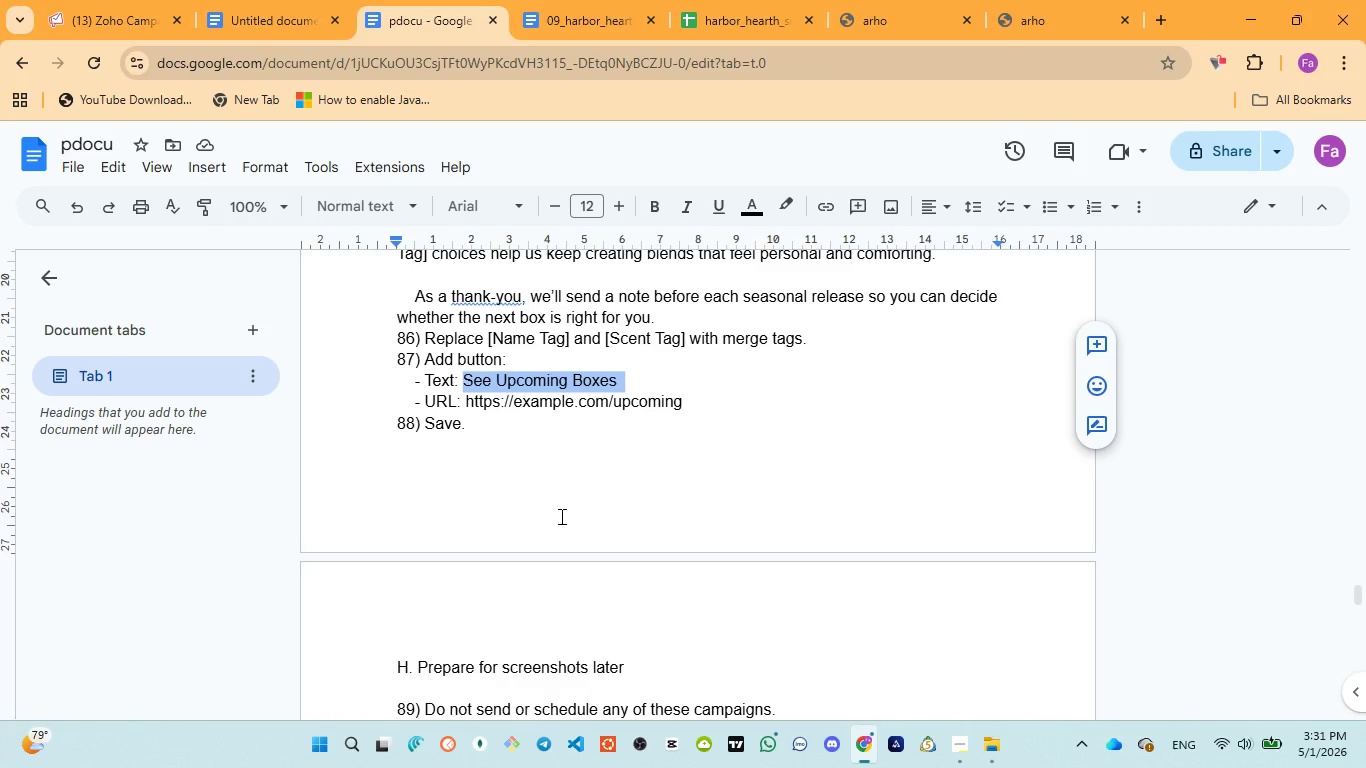 
scroll: coordinate [595, 519], scroll_direction: down, amount: 5.0
 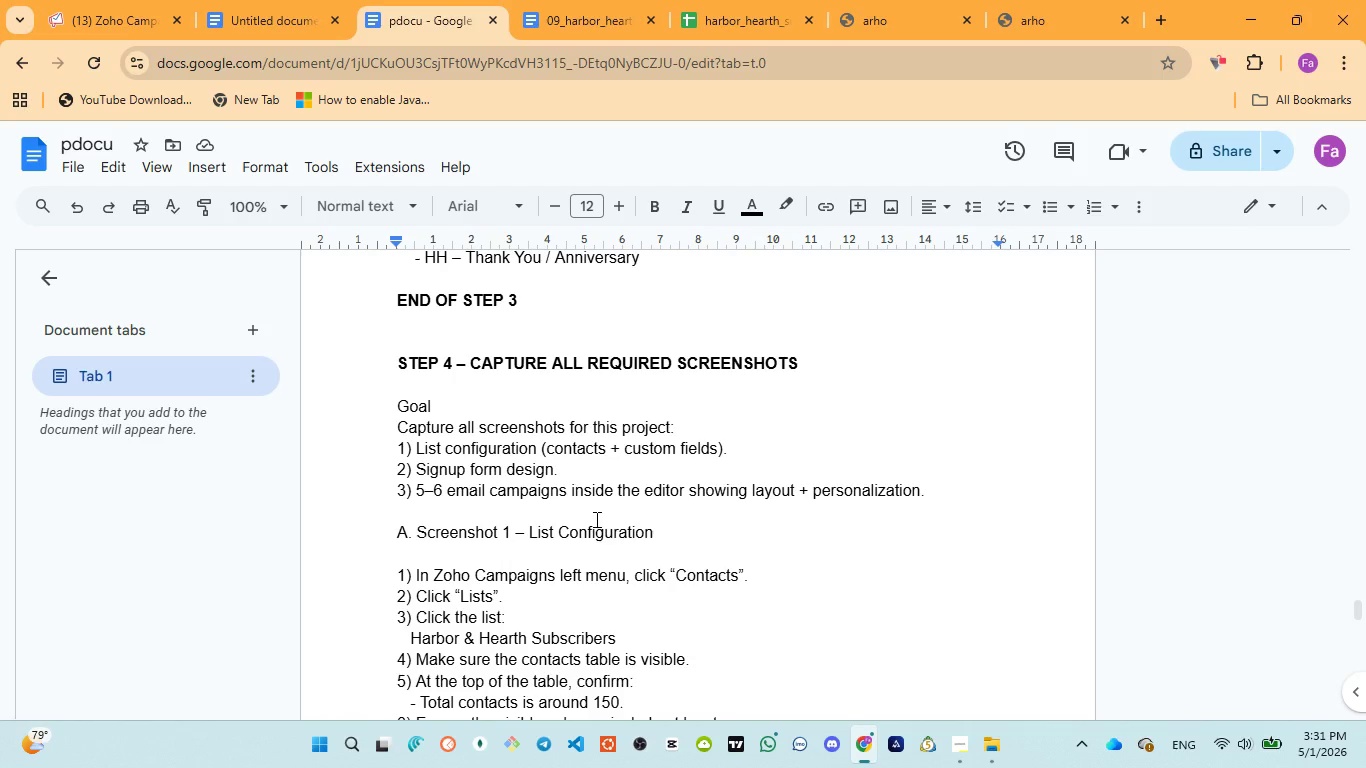 
scroll: coordinate [595, 519], scroll_direction: down, amount: 1.0
 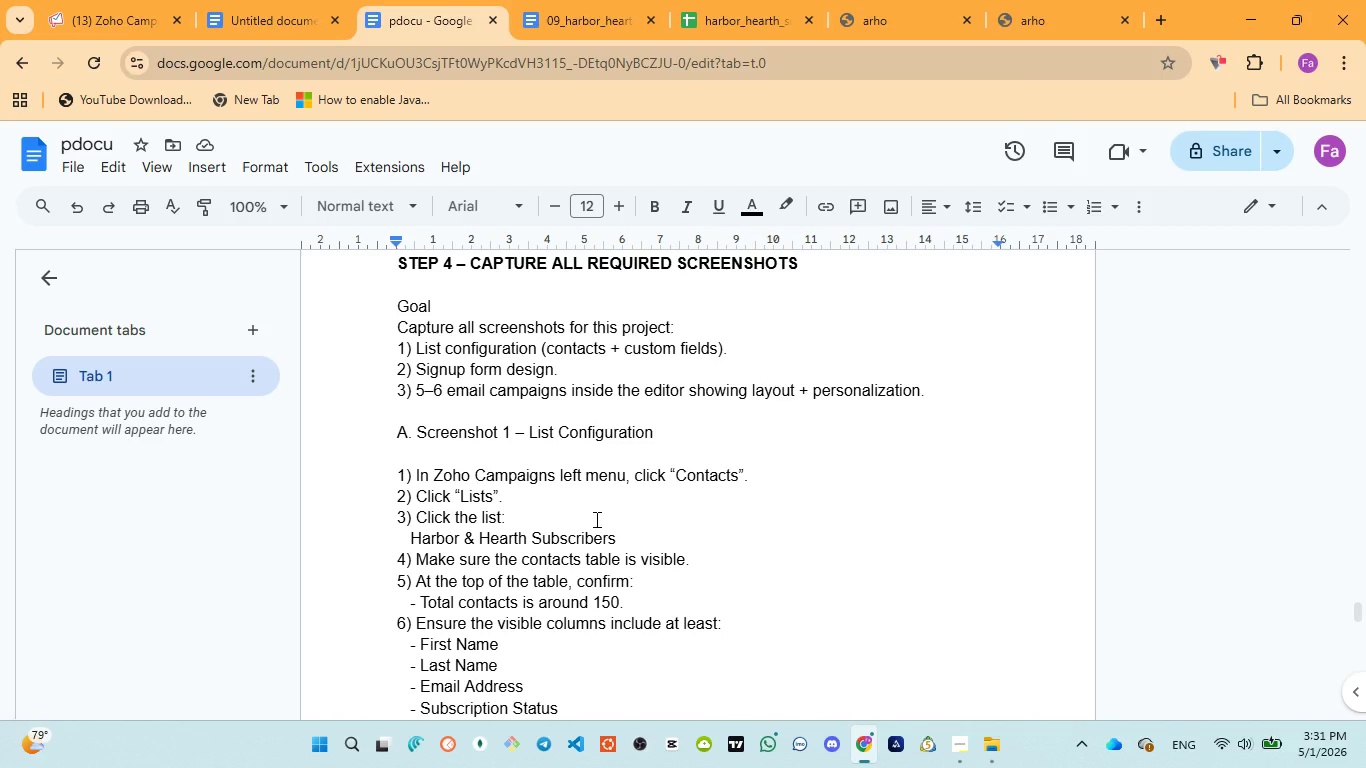 
wait(7.85)
 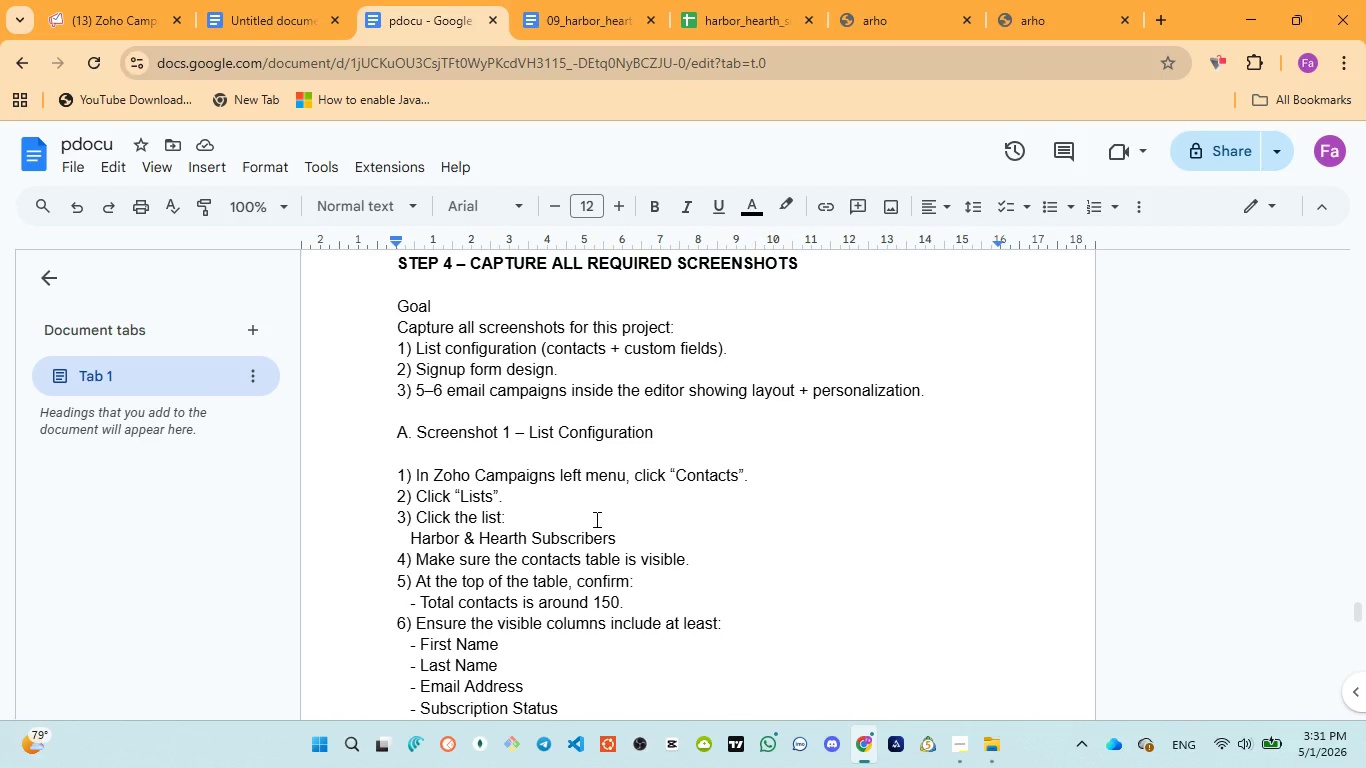 
scroll: coordinate [595, 519], scroll_direction: up, amount: 1.0
 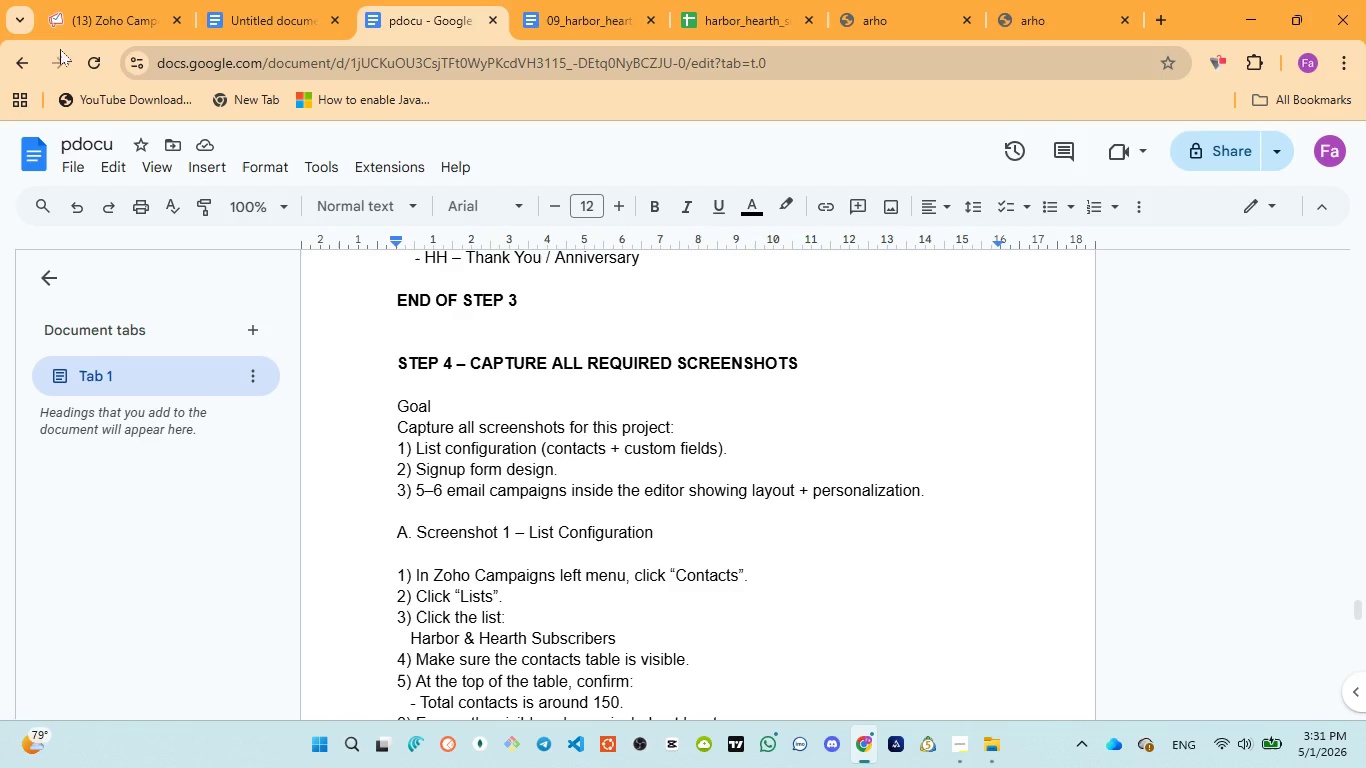 
left_click([60, 11])
 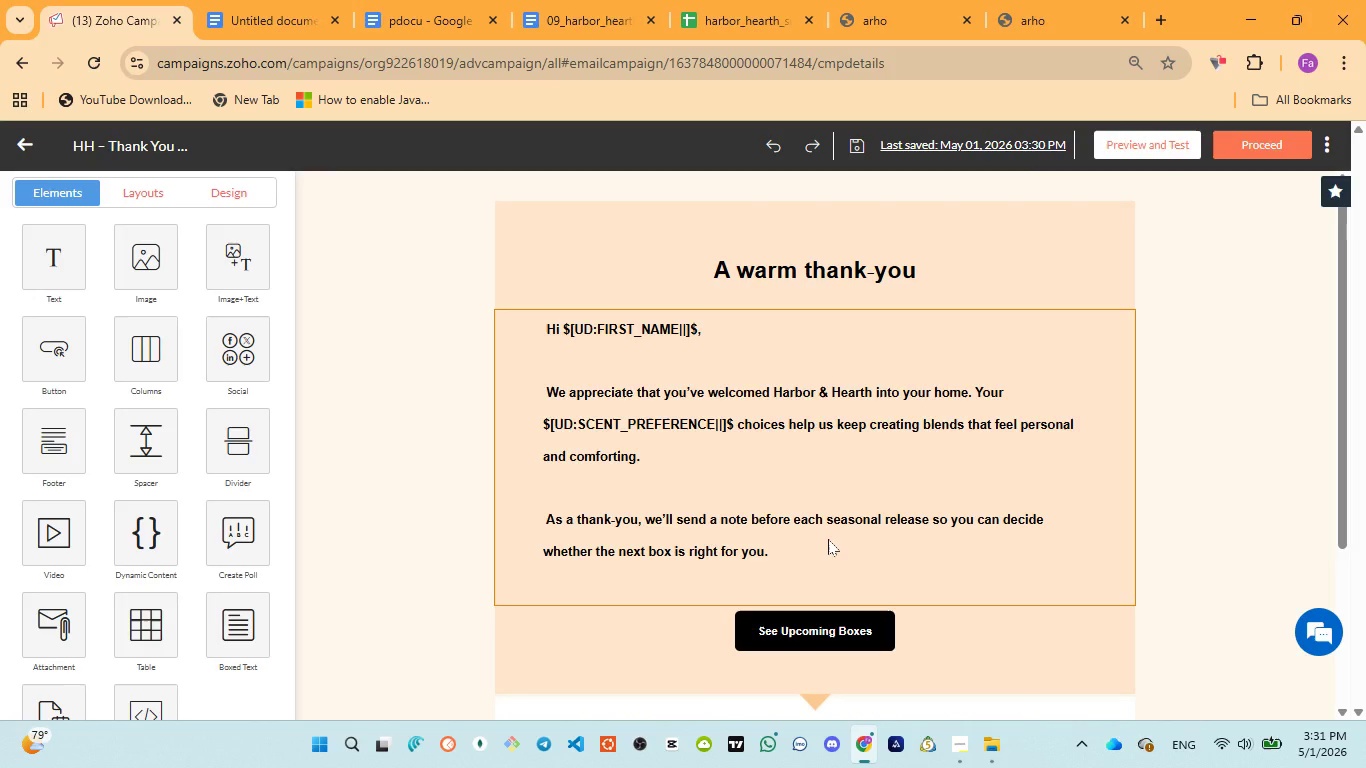 
scroll: coordinate [828, 539], scroll_direction: up, amount: 1.0
 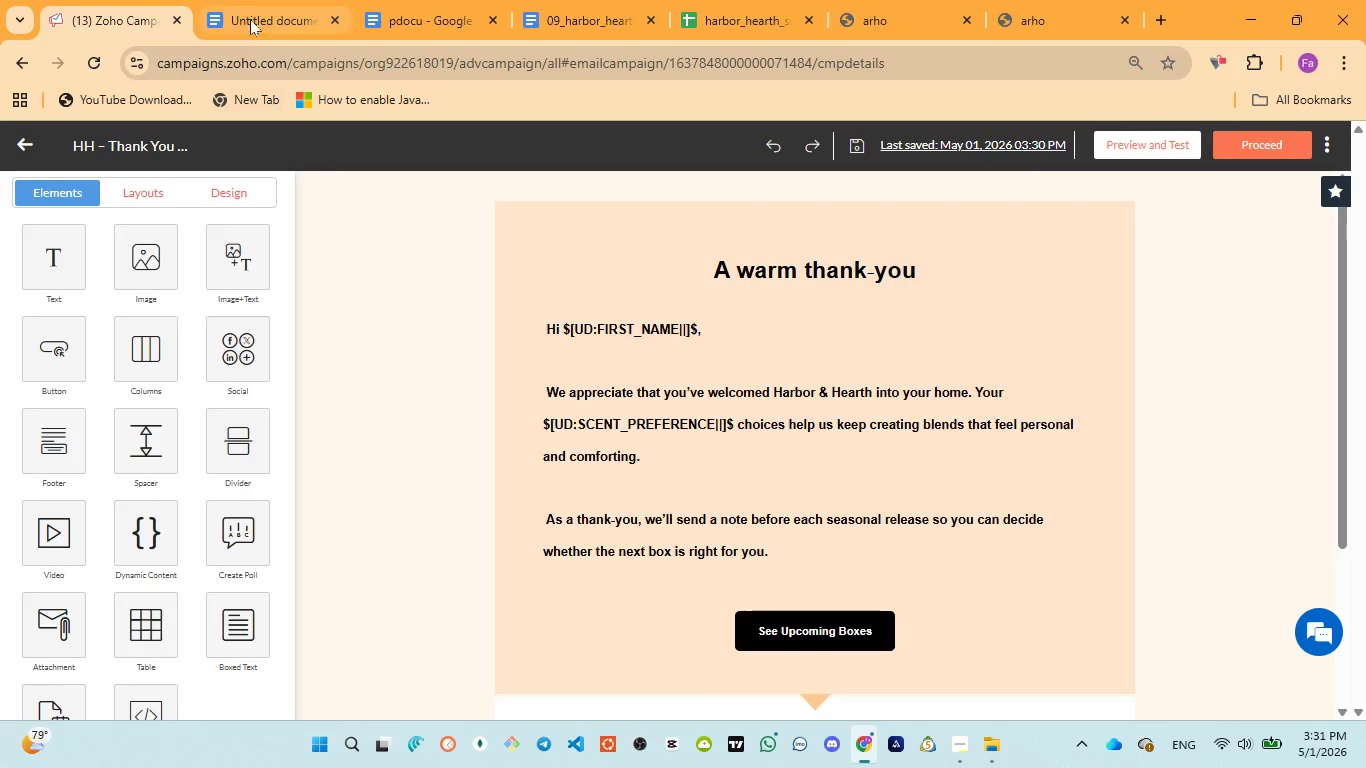 
left_click([251, 8])
 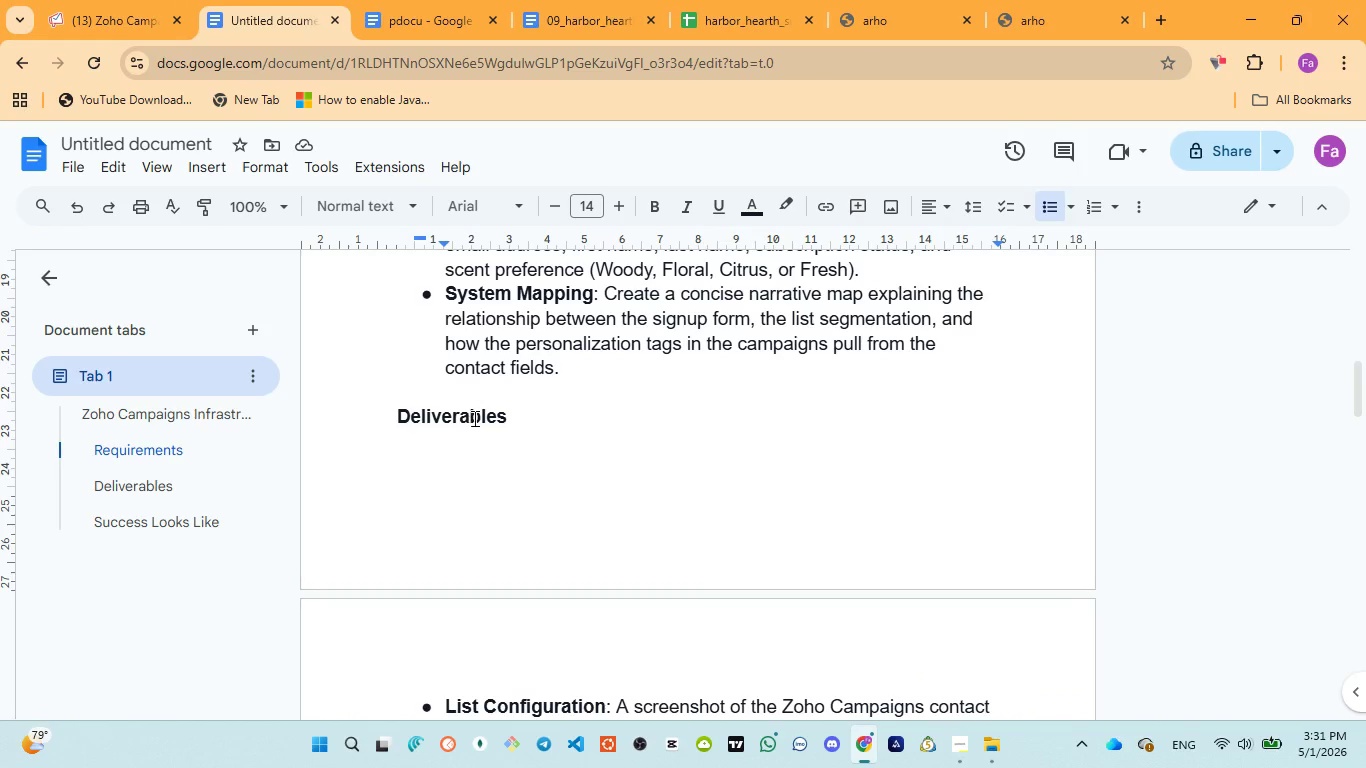 
scroll: coordinate [473, 418], scroll_direction: up, amount: 2.0
 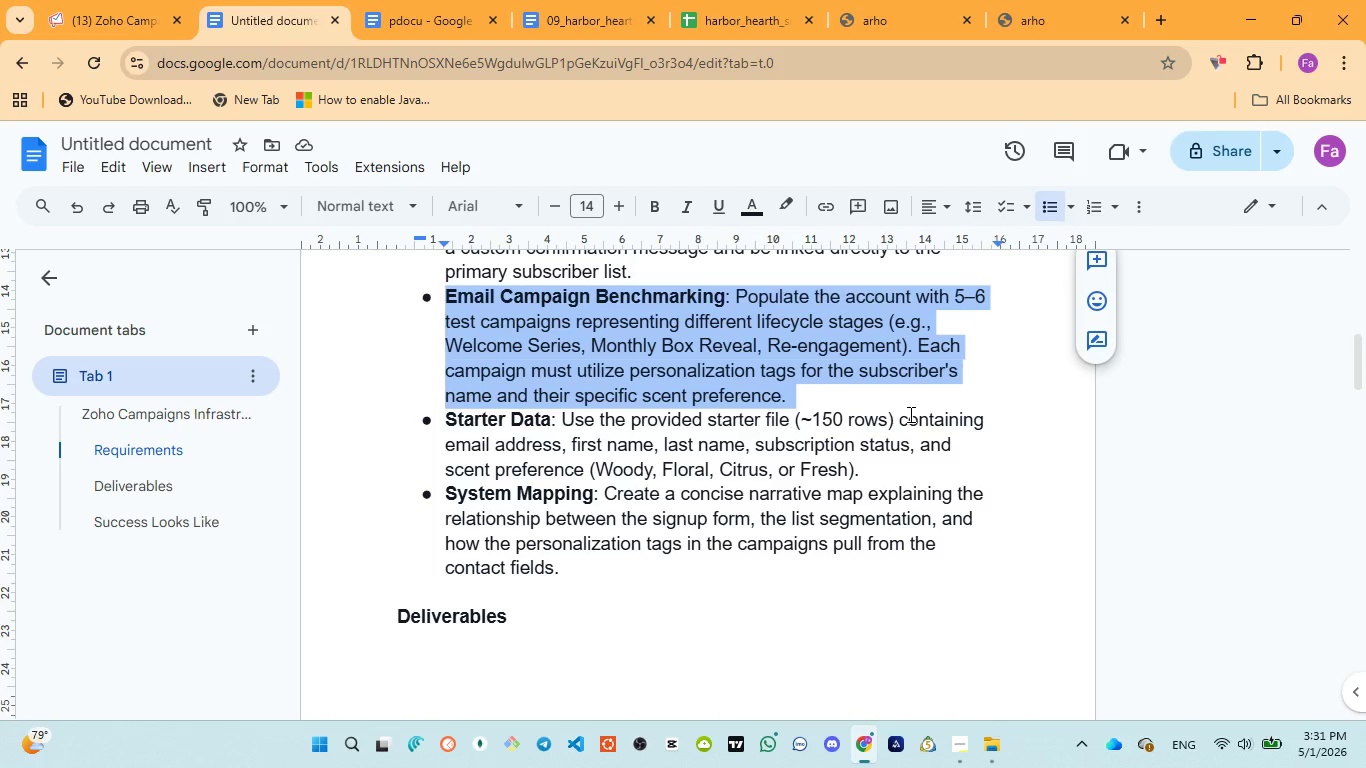 
wait(20.19)
 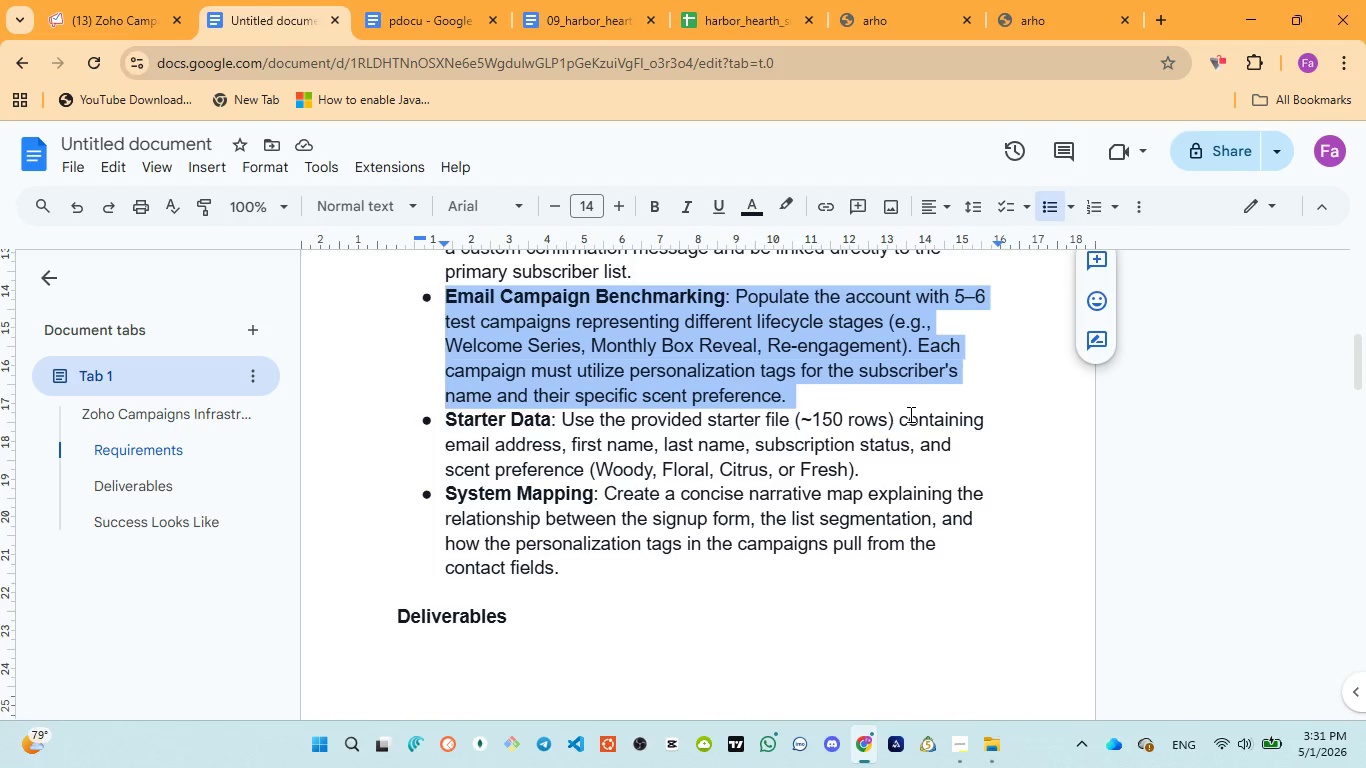 
left_click([78, 18])
 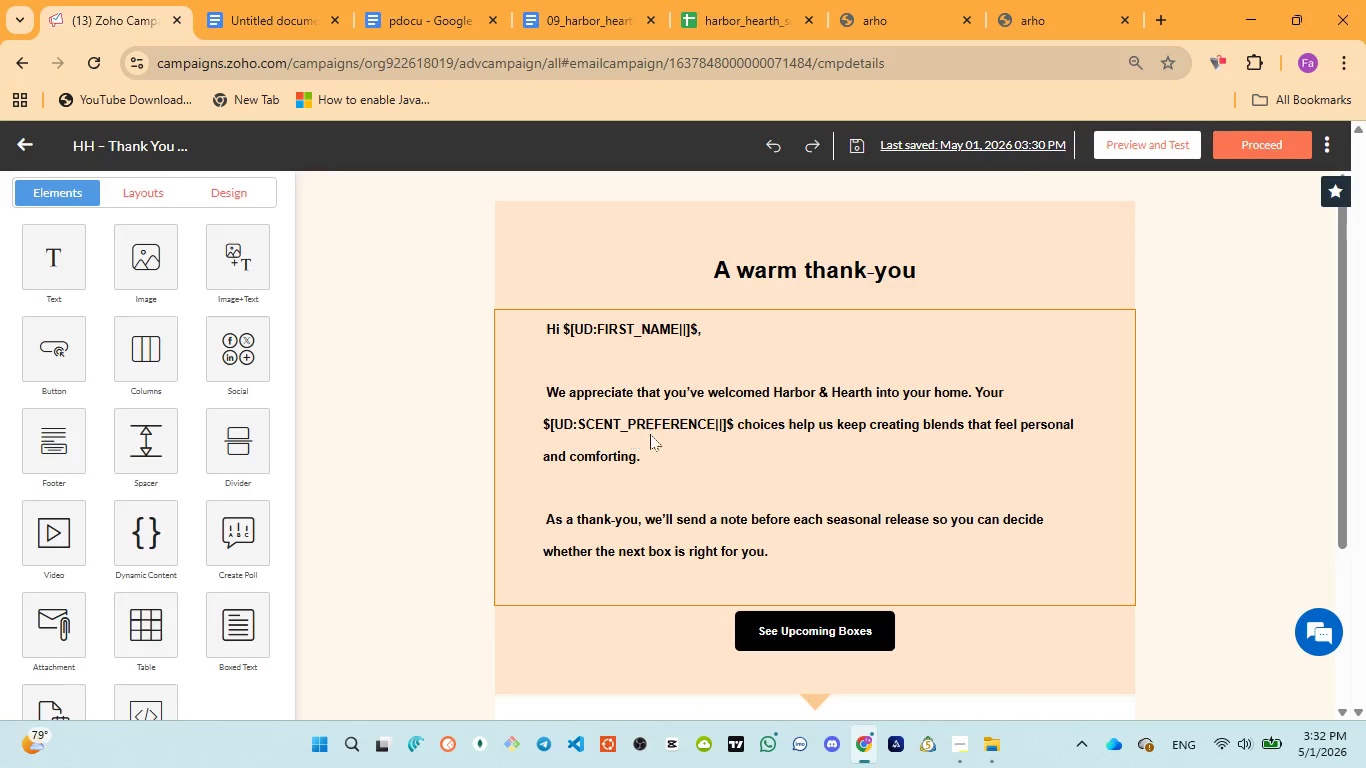 
wait(10.27)
 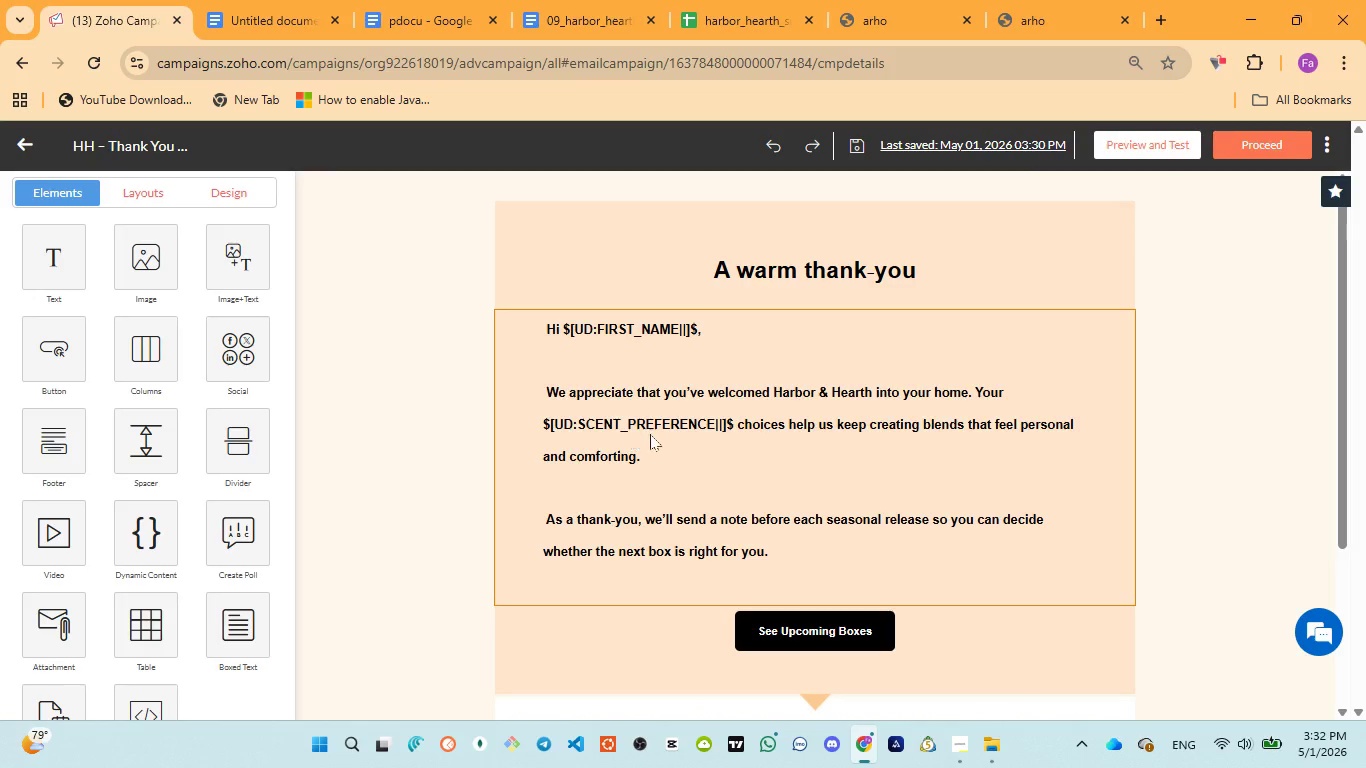 
scroll: coordinate [879, 585], scroll_direction: down, amount: 1.0
 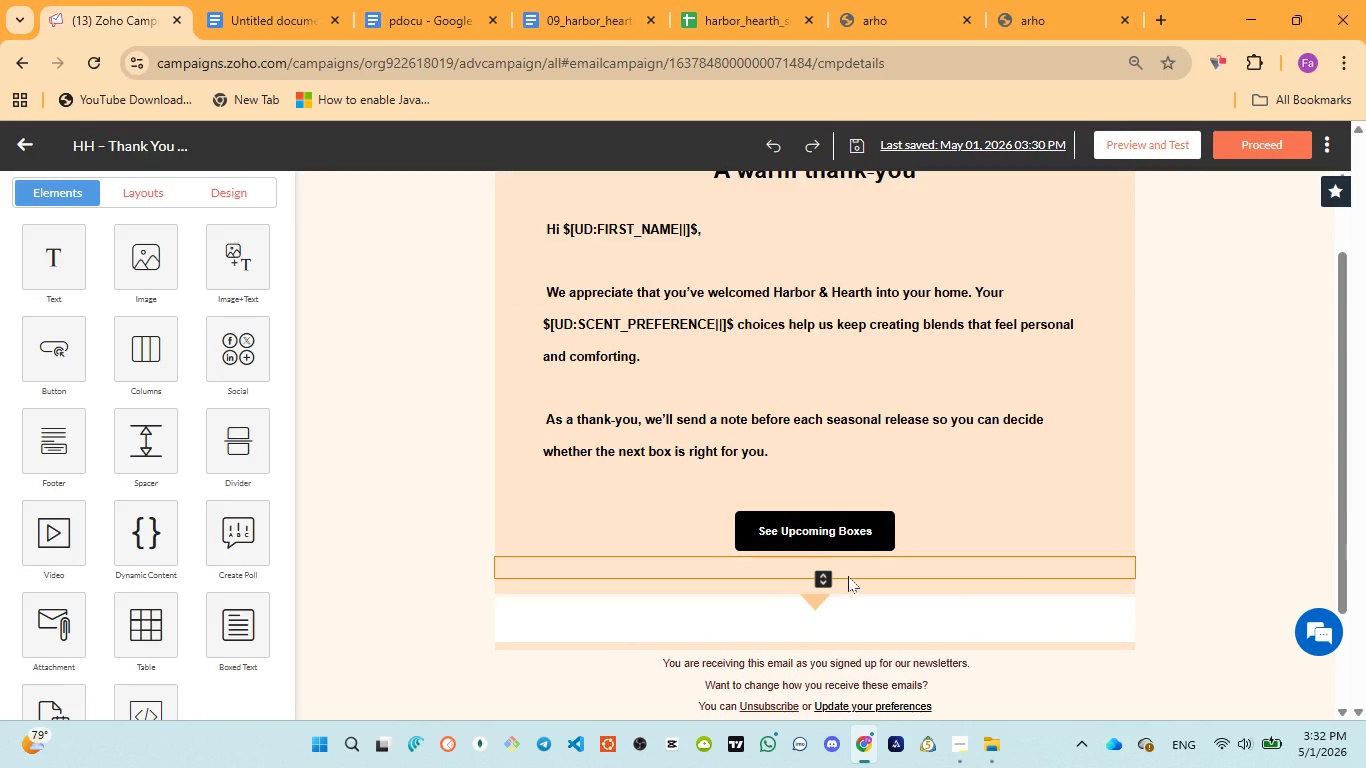 
scroll: coordinate [1070, 451], scroll_direction: up, amount: 7.0
 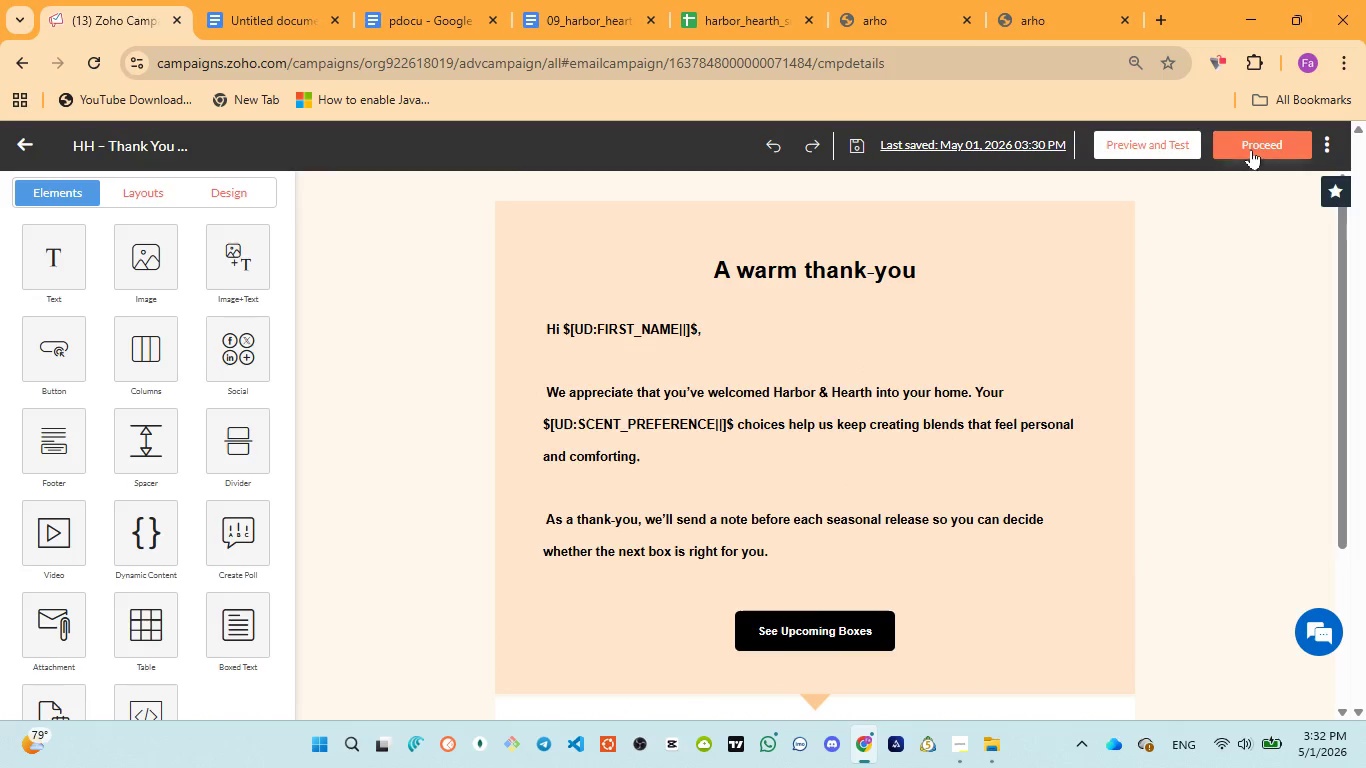 
left_click([1252, 149])
 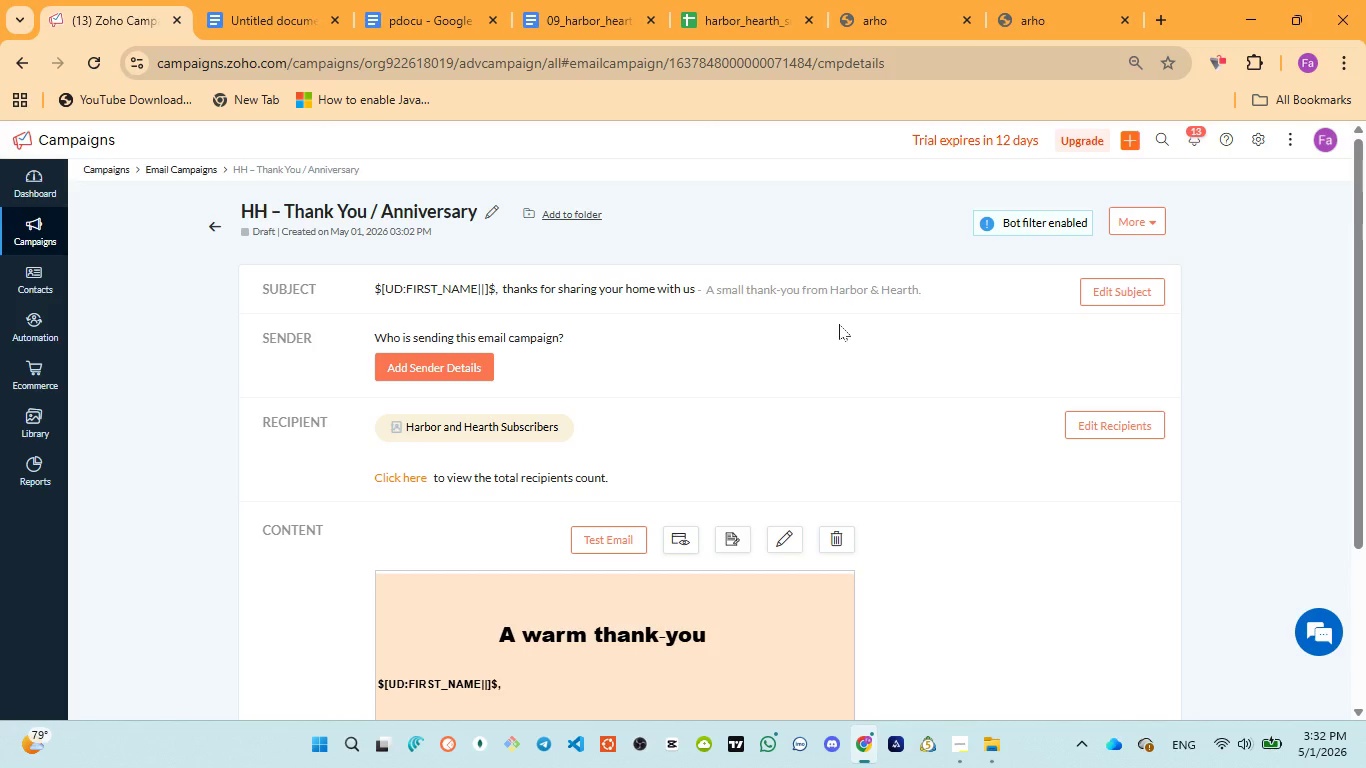 
wait(15.98)
 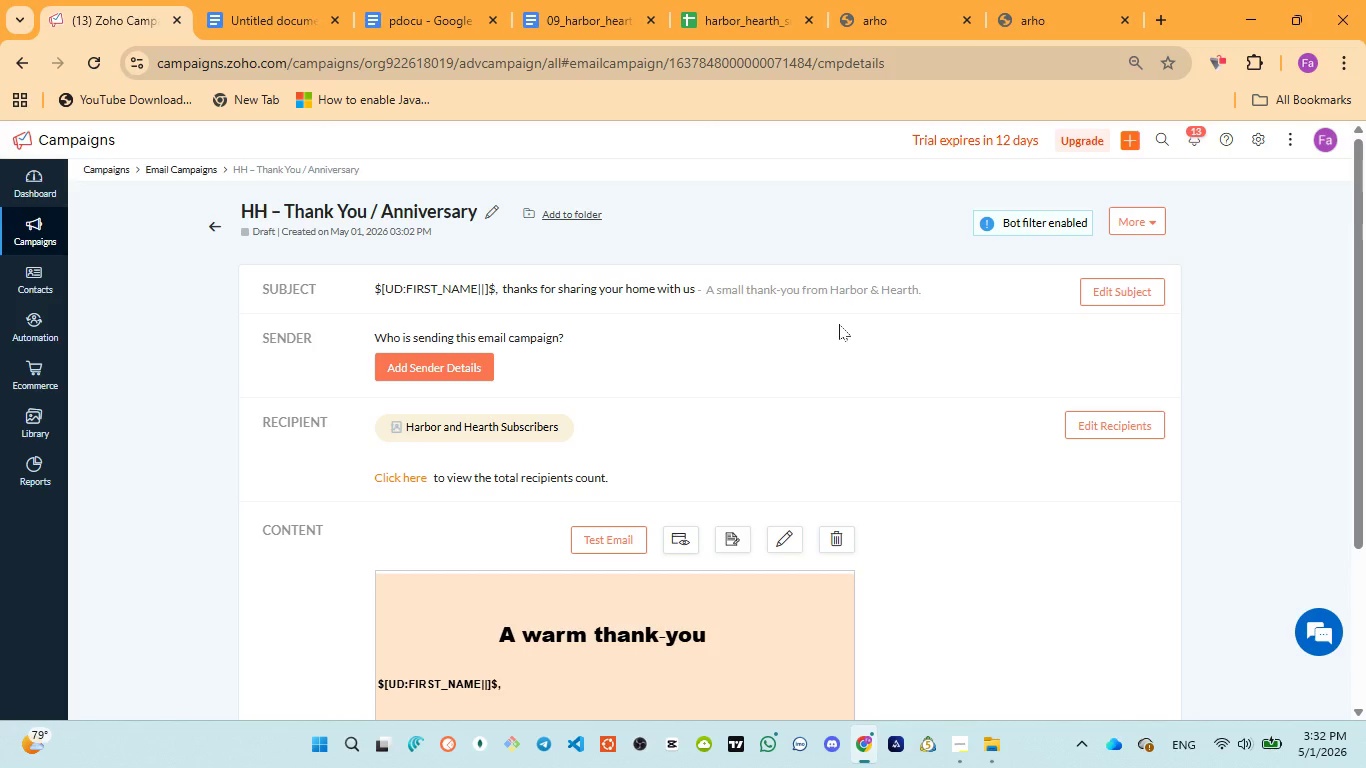 
left_click([23, 230])
 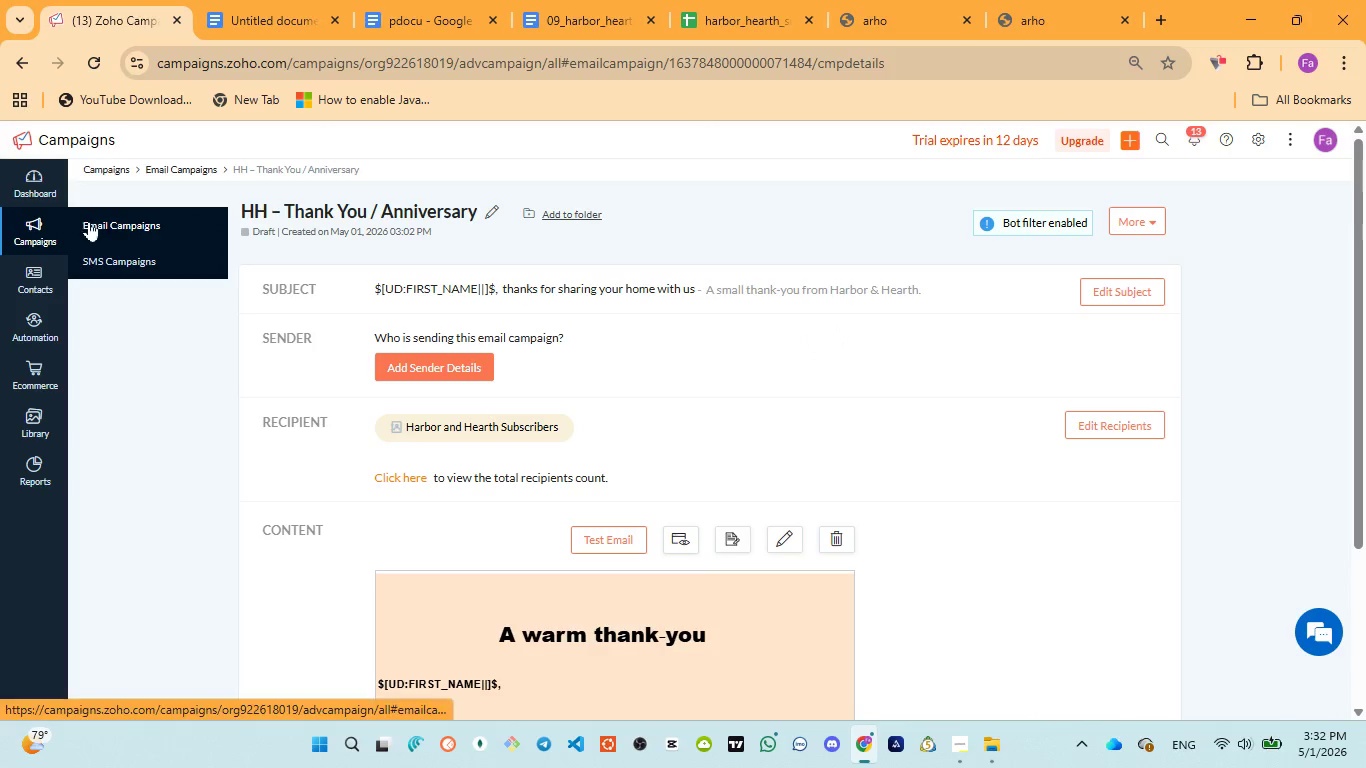 
left_click([93, 220])
 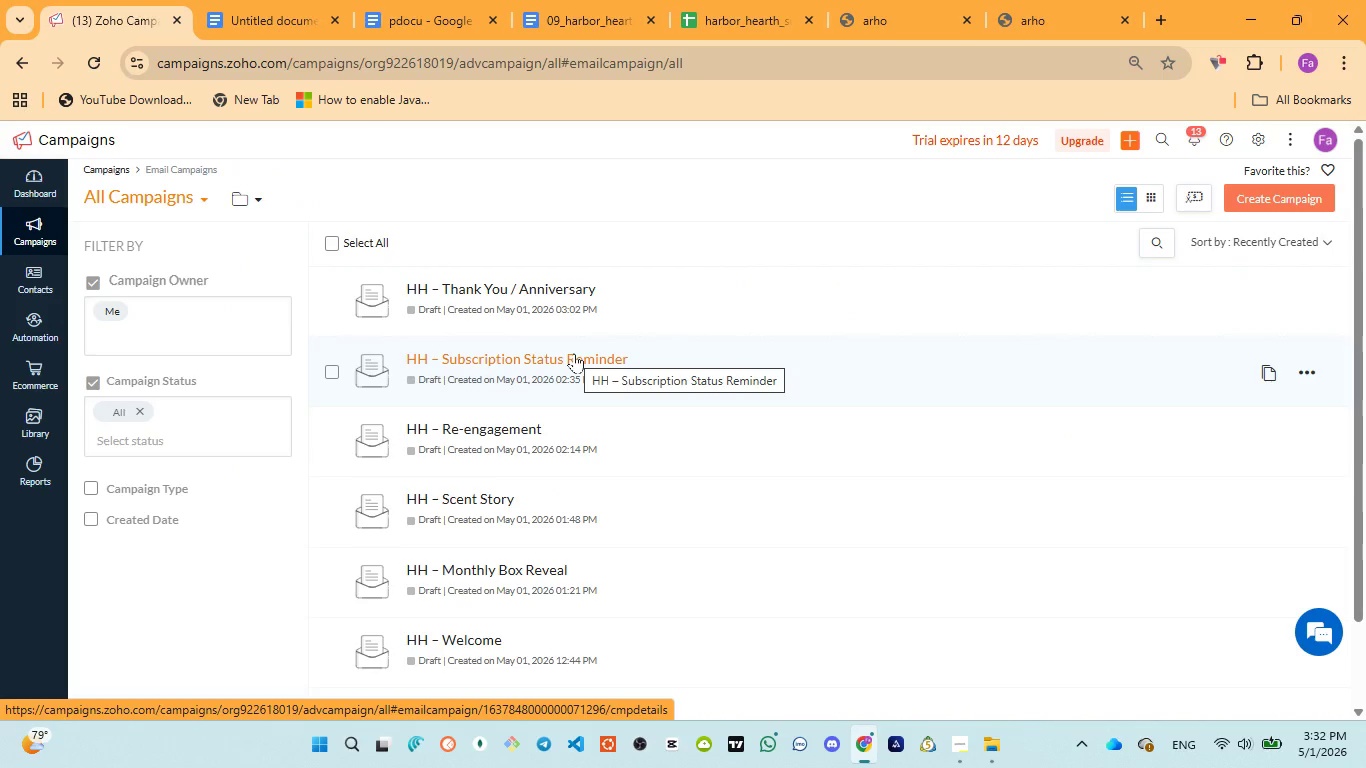 
scroll: coordinate [897, 517], scroll_direction: up, amount: 7.0
 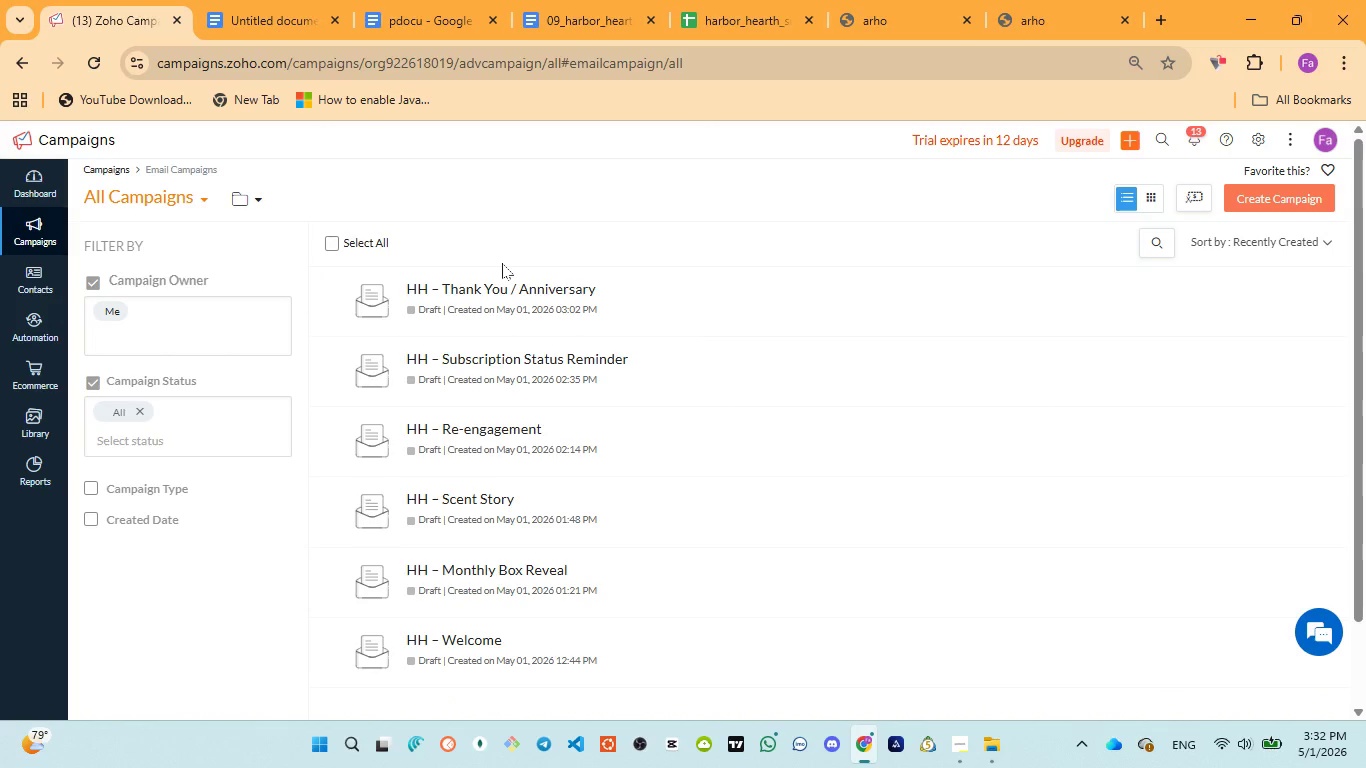 
wait(5.45)
 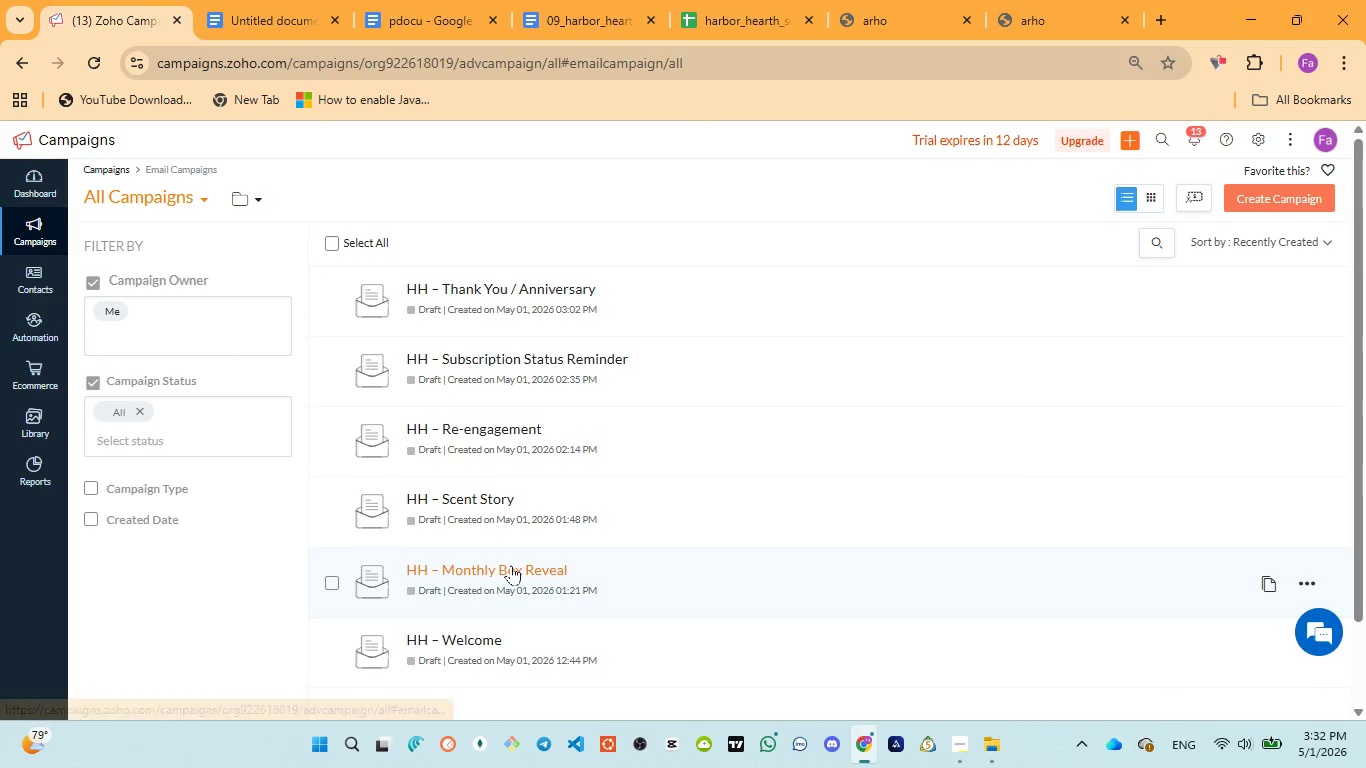 
left_click([259, 32])
 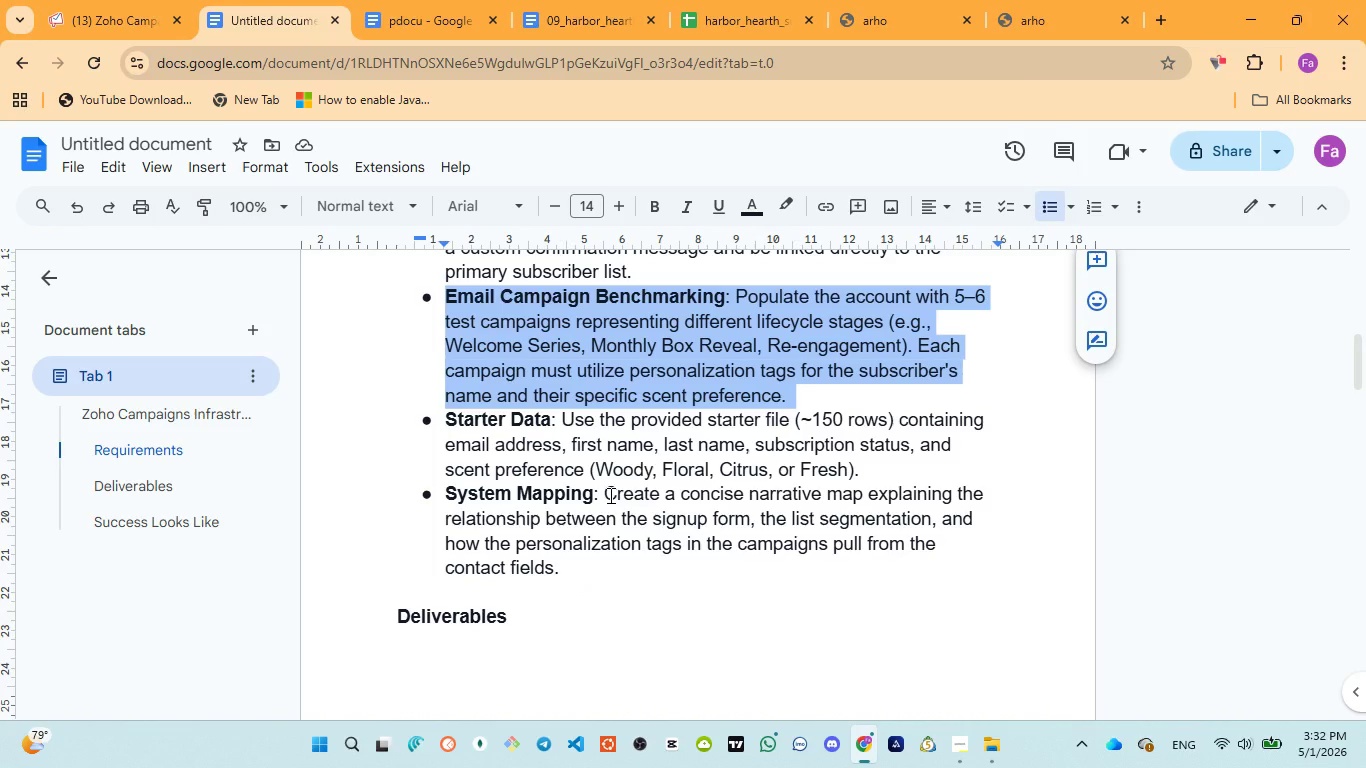 
scroll: coordinate [609, 496], scroll_direction: down, amount: 3.0
 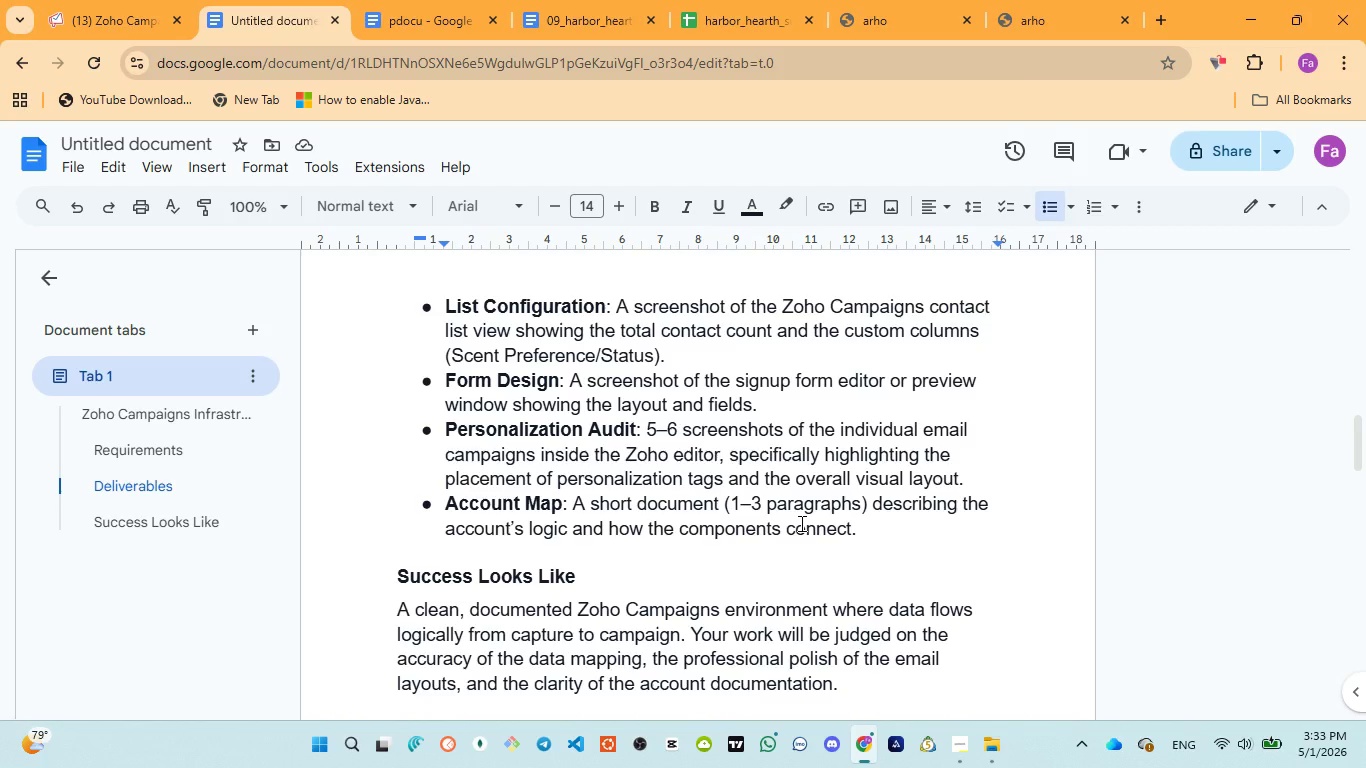 
wait(20.86)
 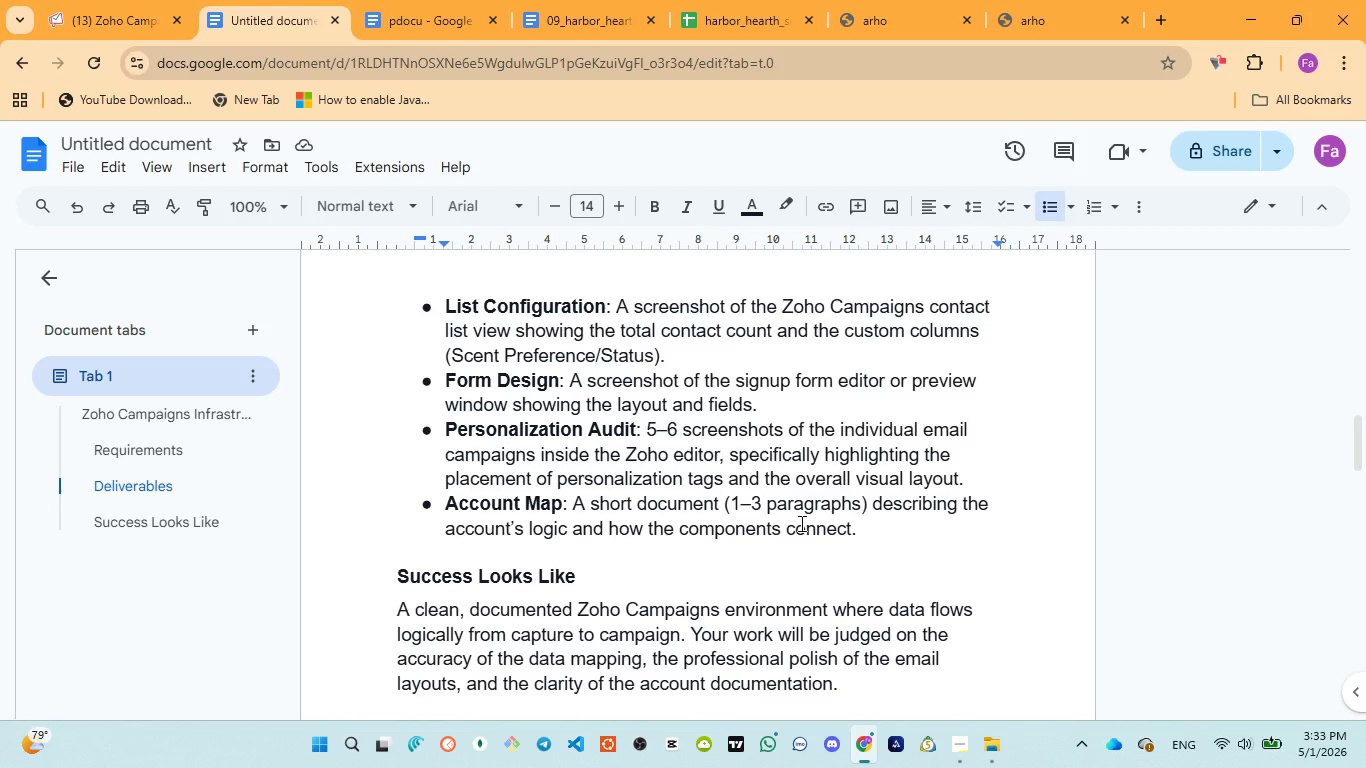 
left_click_drag(start_coordinate=[441, 428], to_coordinate=[972, 472])
 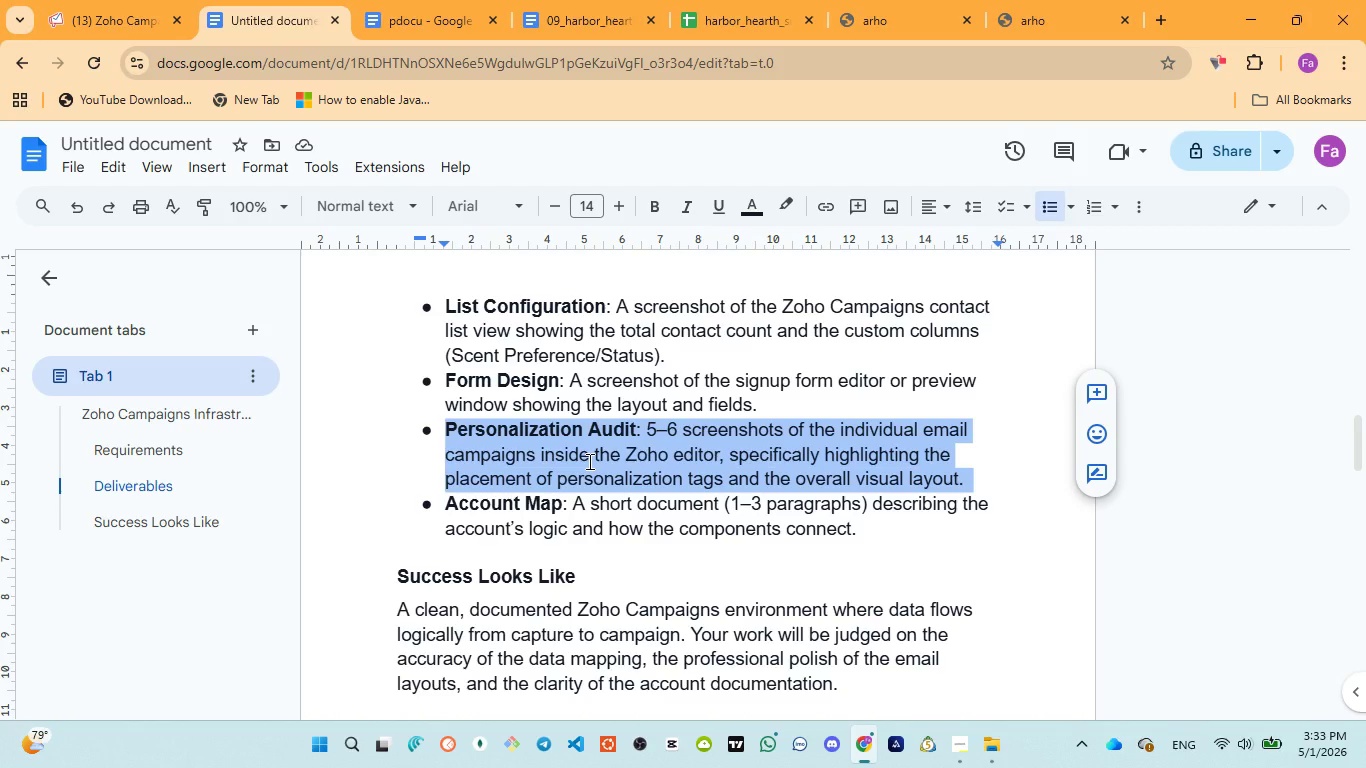 
left_click([588, 461])
 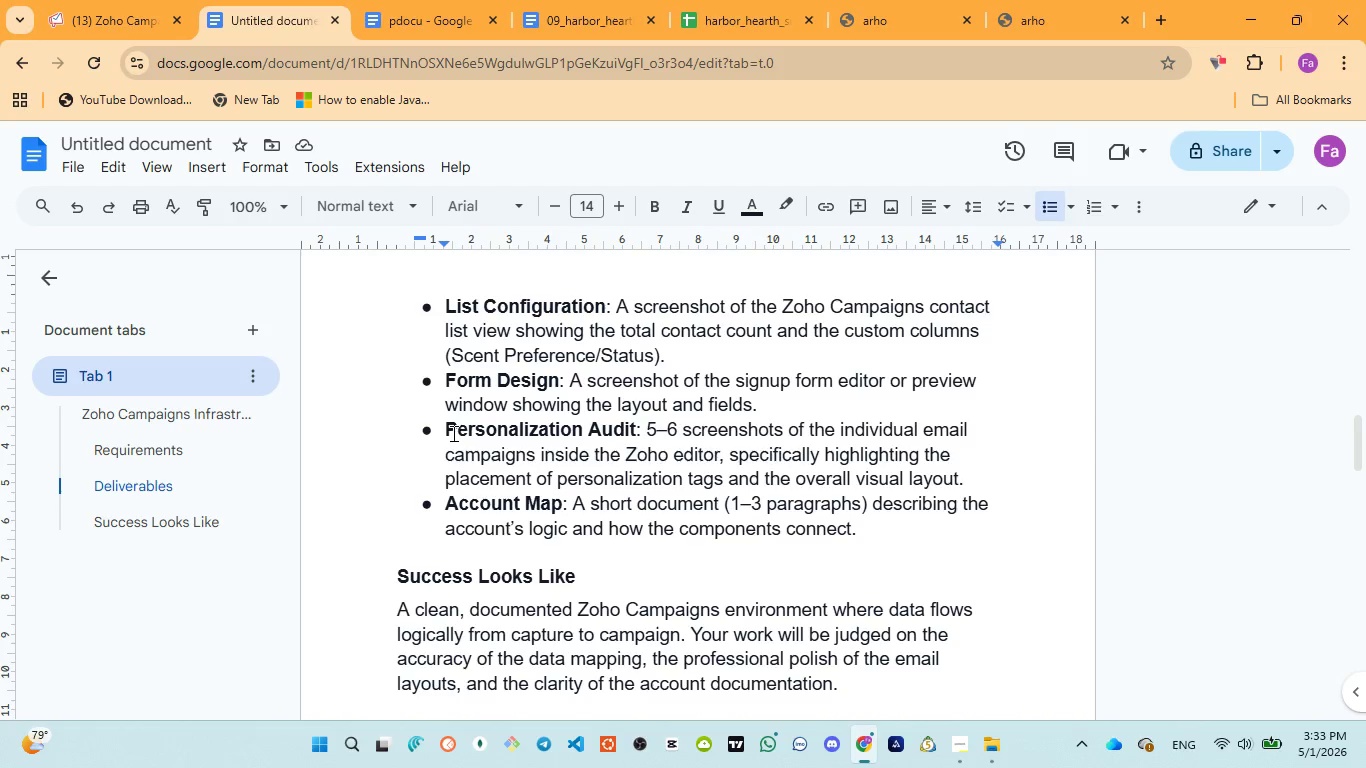 
left_click_drag(start_coordinate=[448, 429], to_coordinate=[636, 427])
 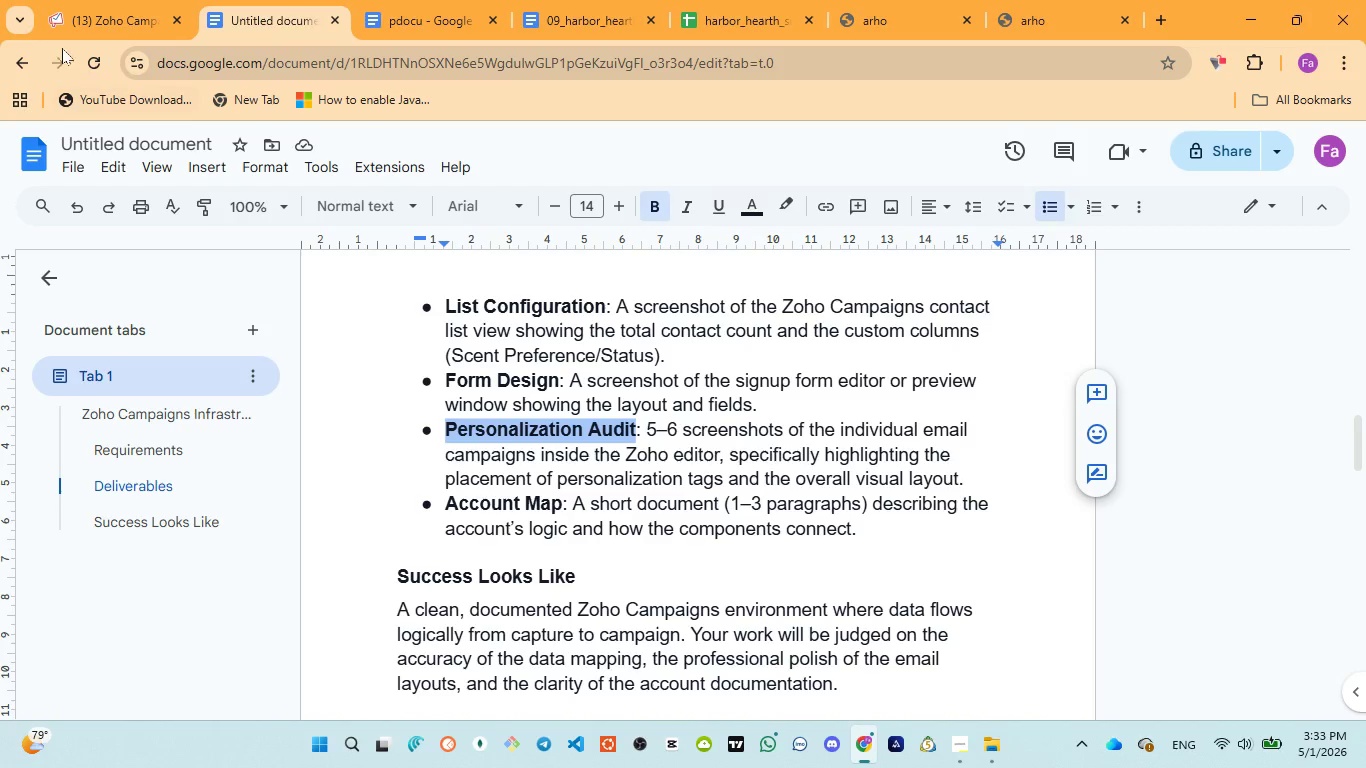 
left_click([97, 23])
 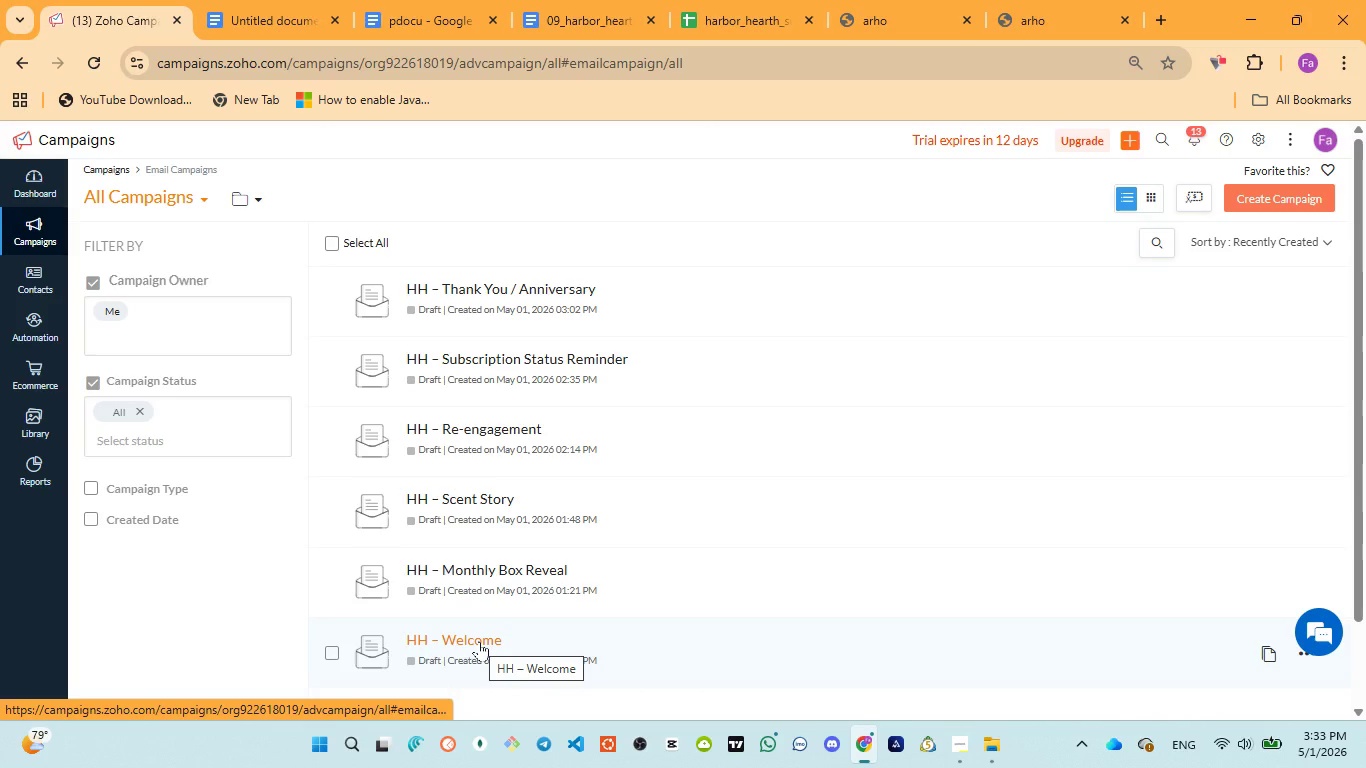 
wait(5.22)
 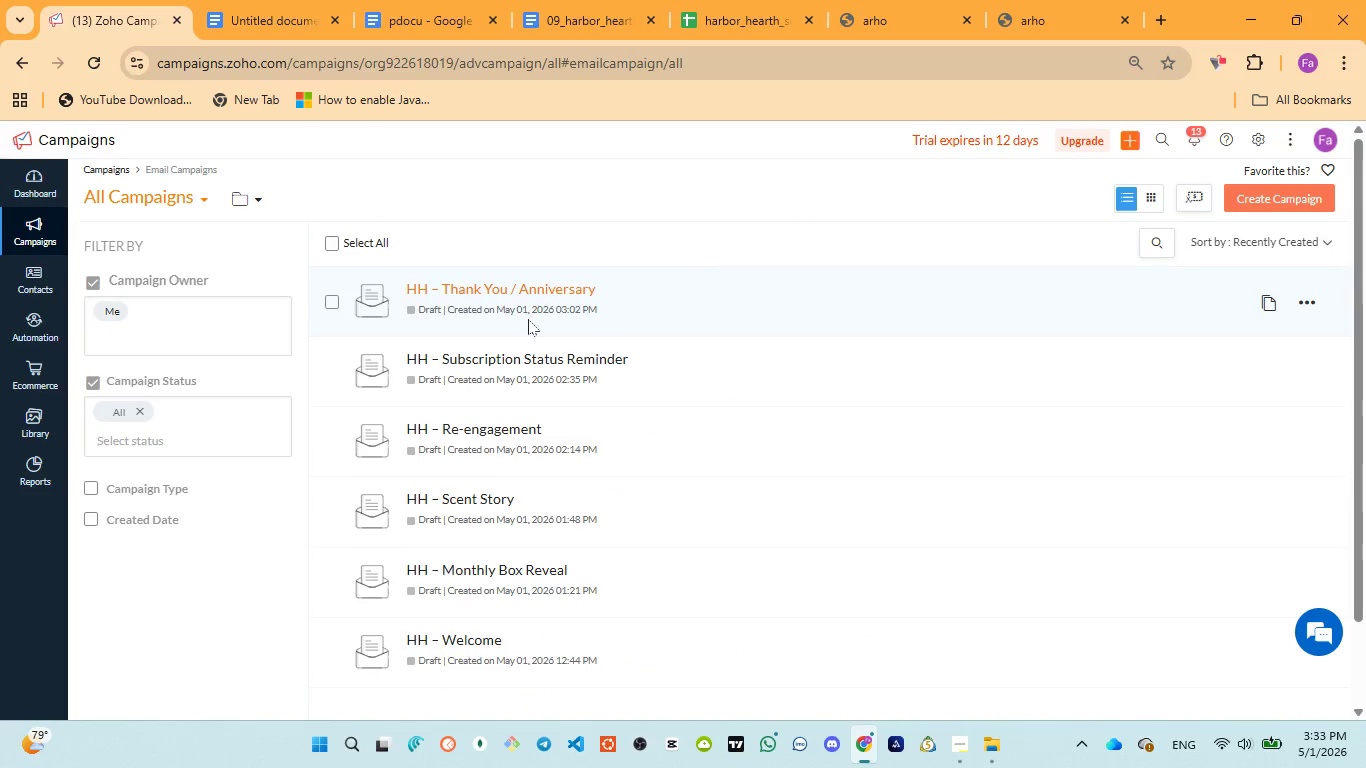 
left_click([478, 639])
 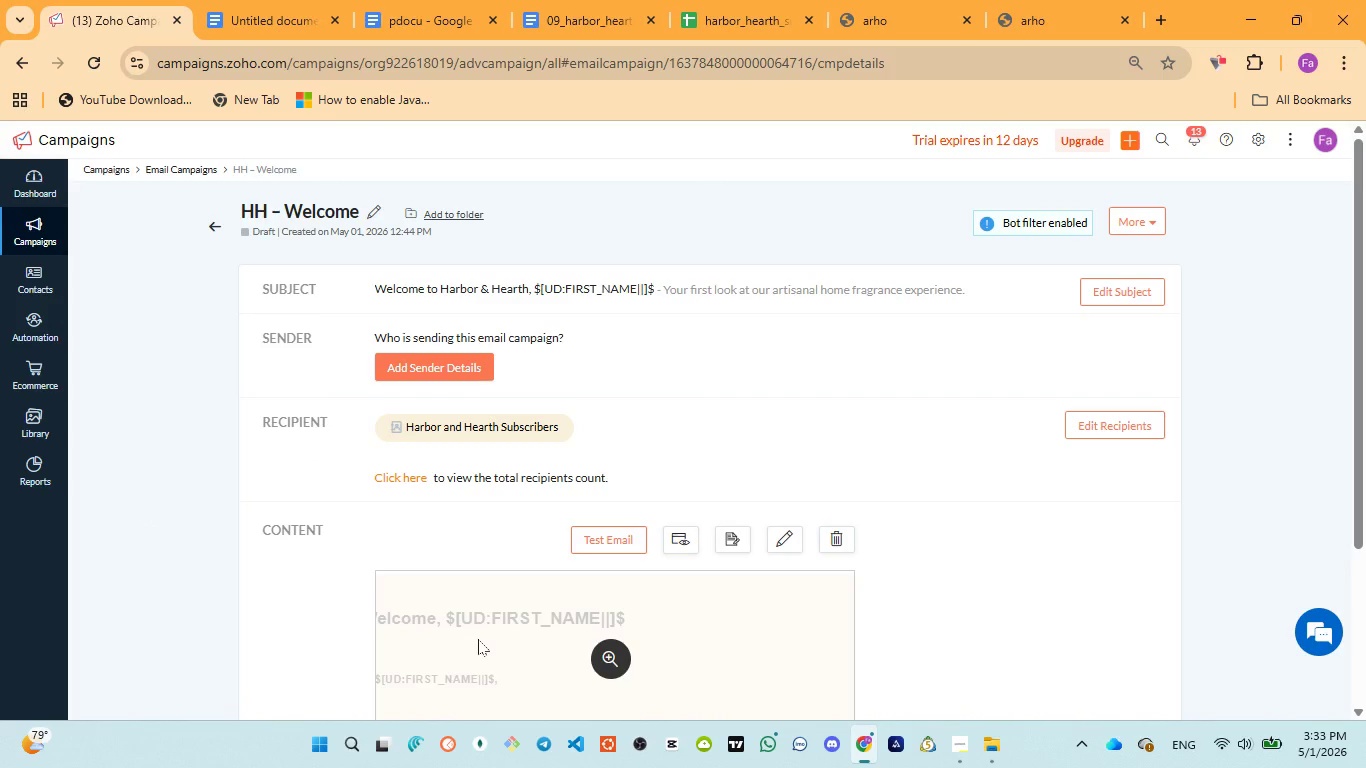 
wait(6.89)
 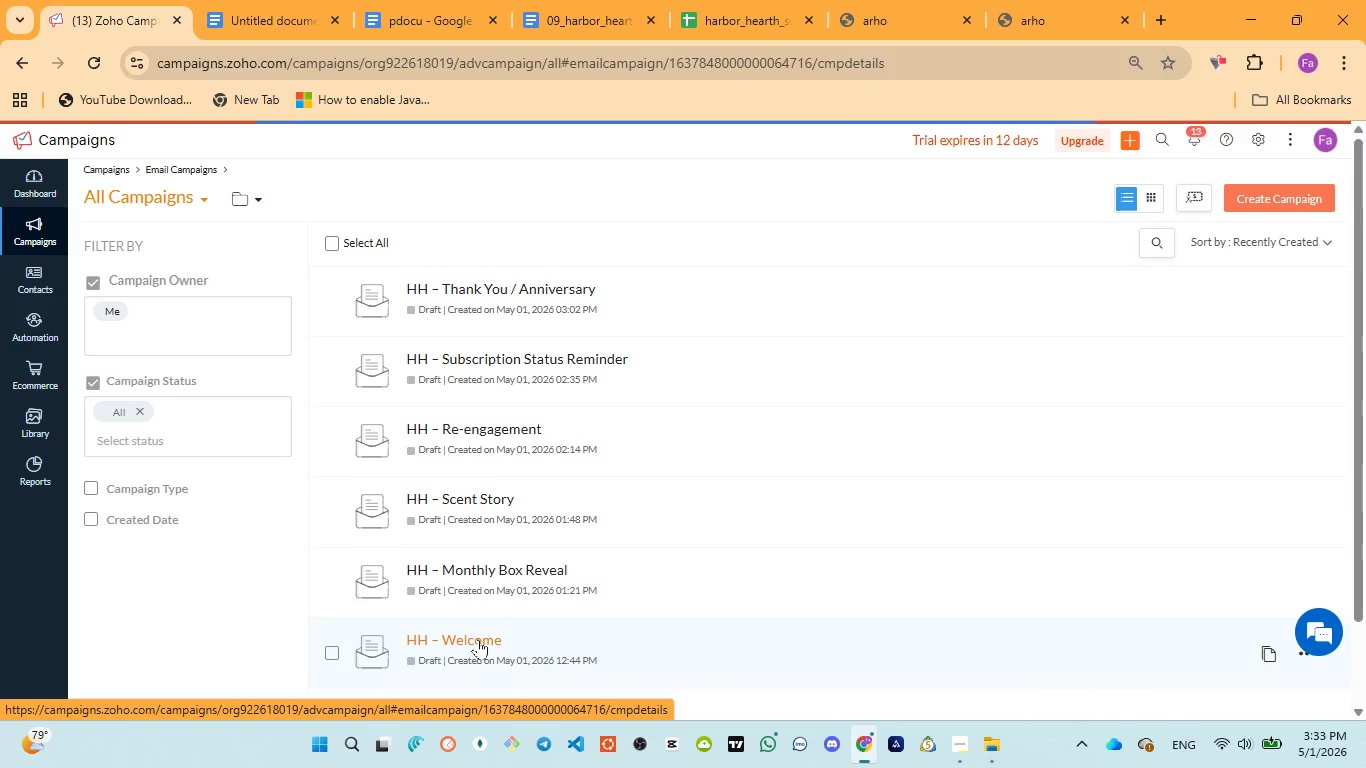 
left_click([787, 534])
 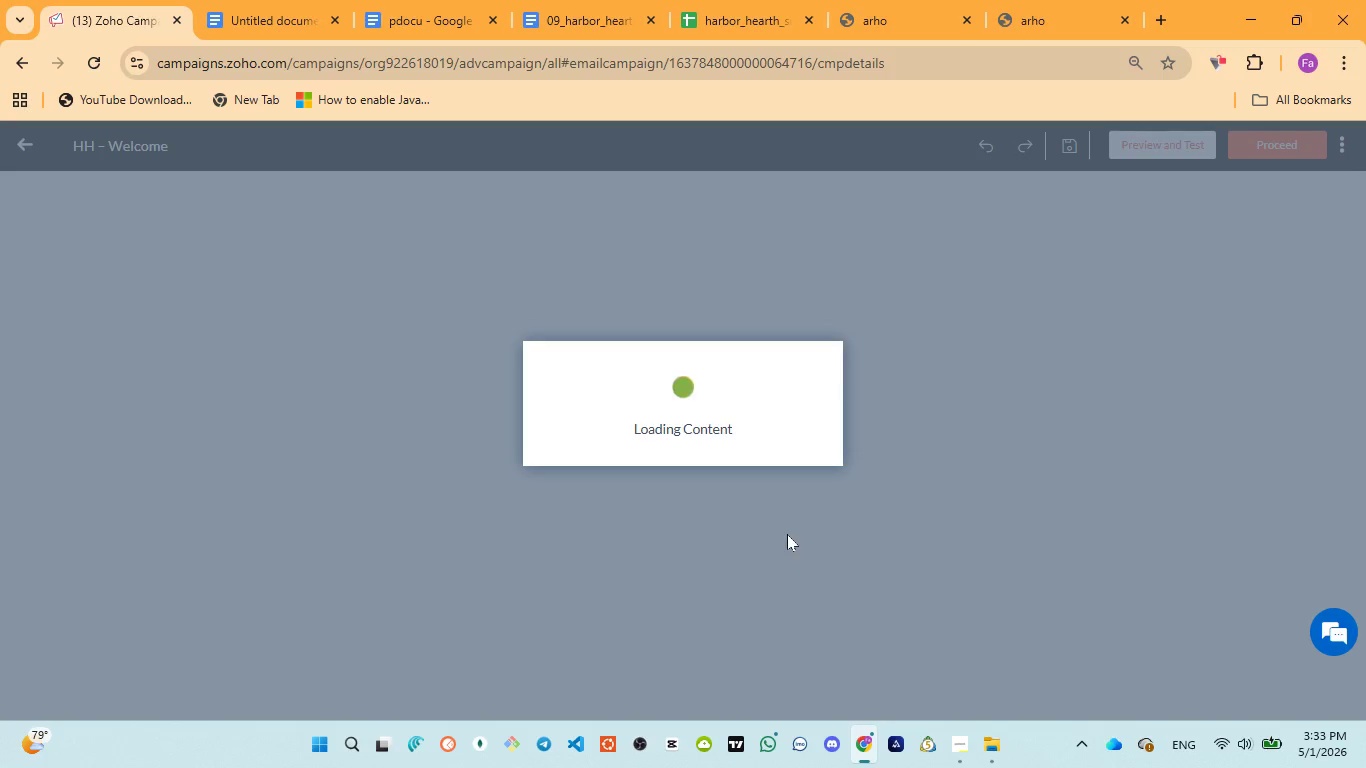 
wait(13.06)
 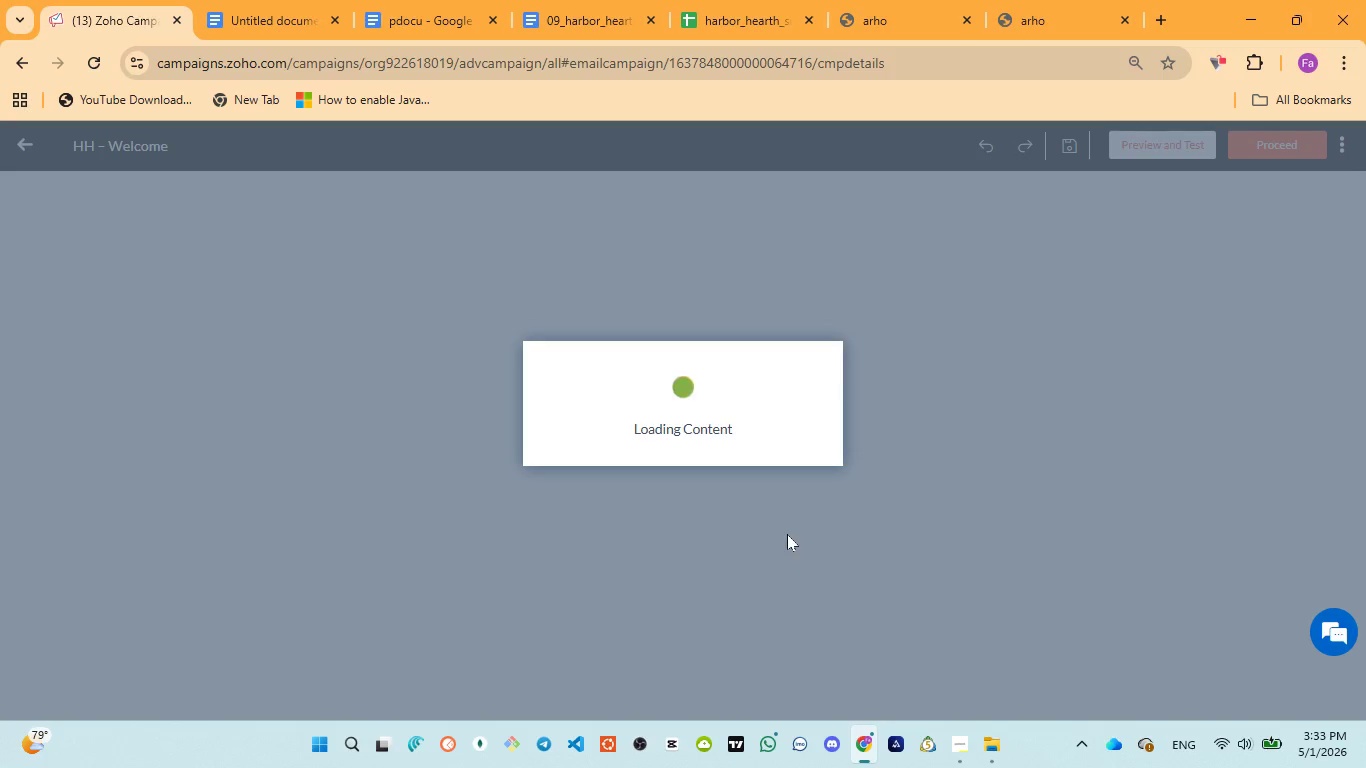 
left_click([948, 622])